 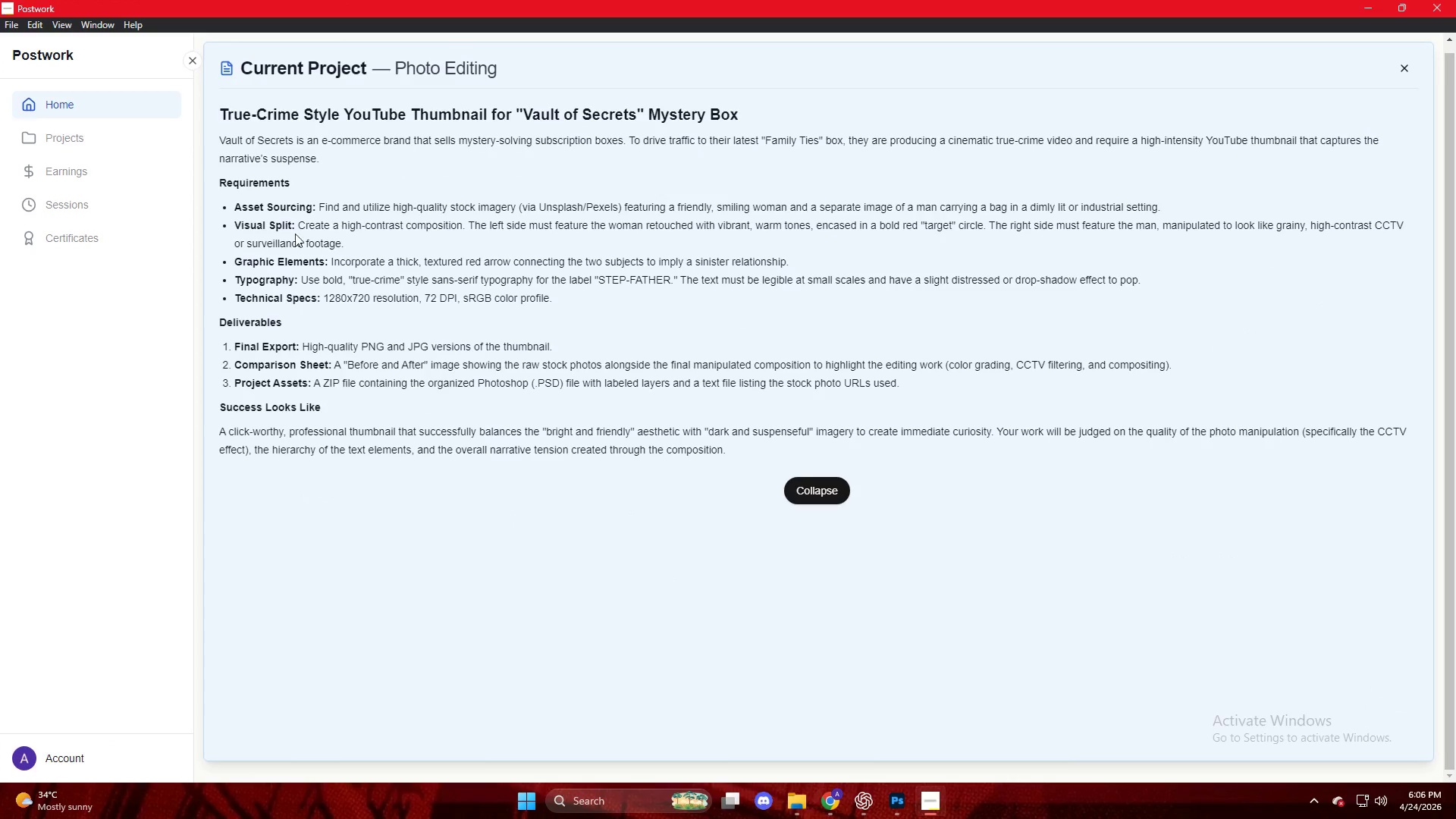 
left_click([899, 797])
 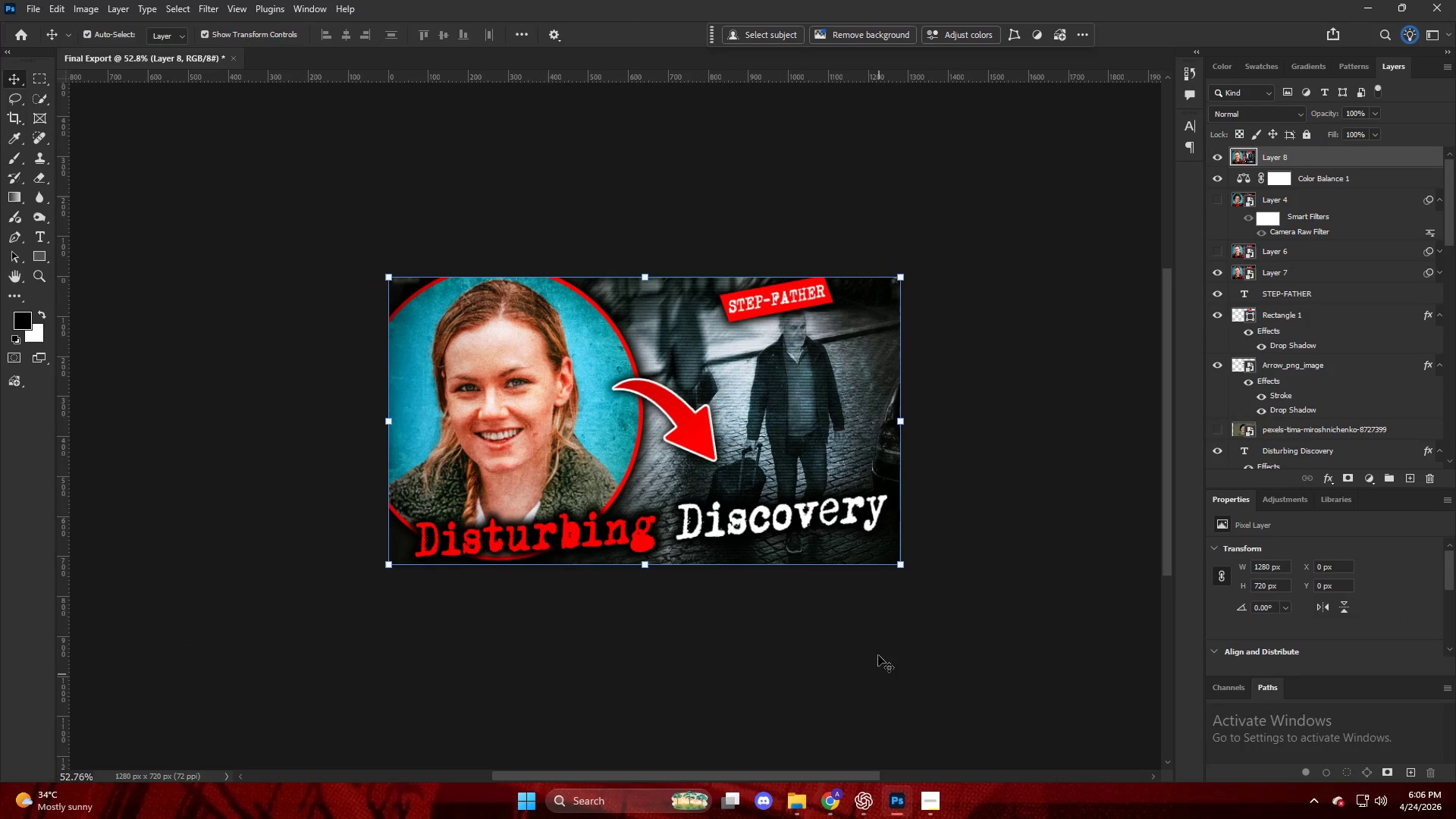 
left_click([1059, 551])
 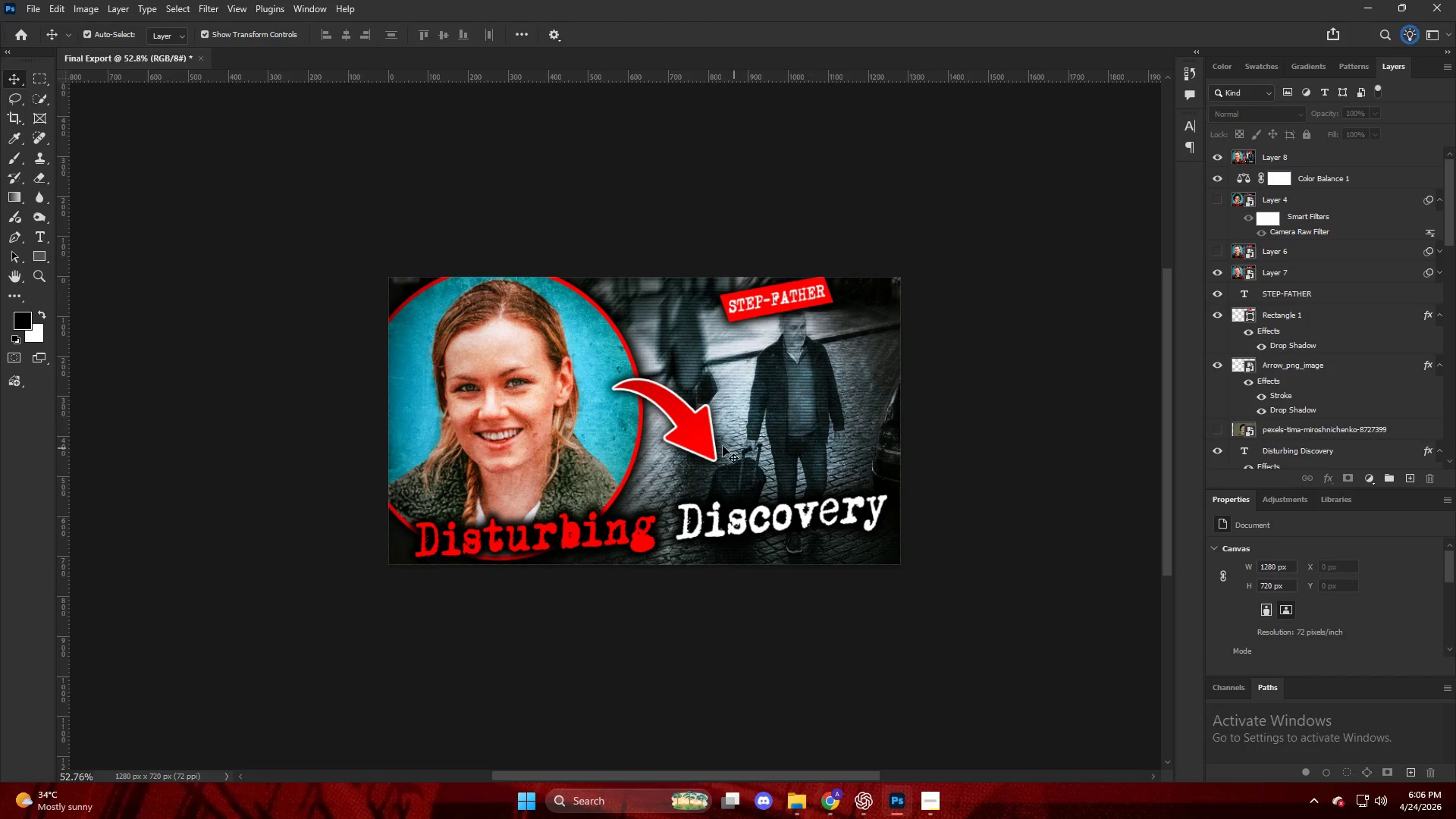 
hold_key(key=AltLeft, duration=0.44)
 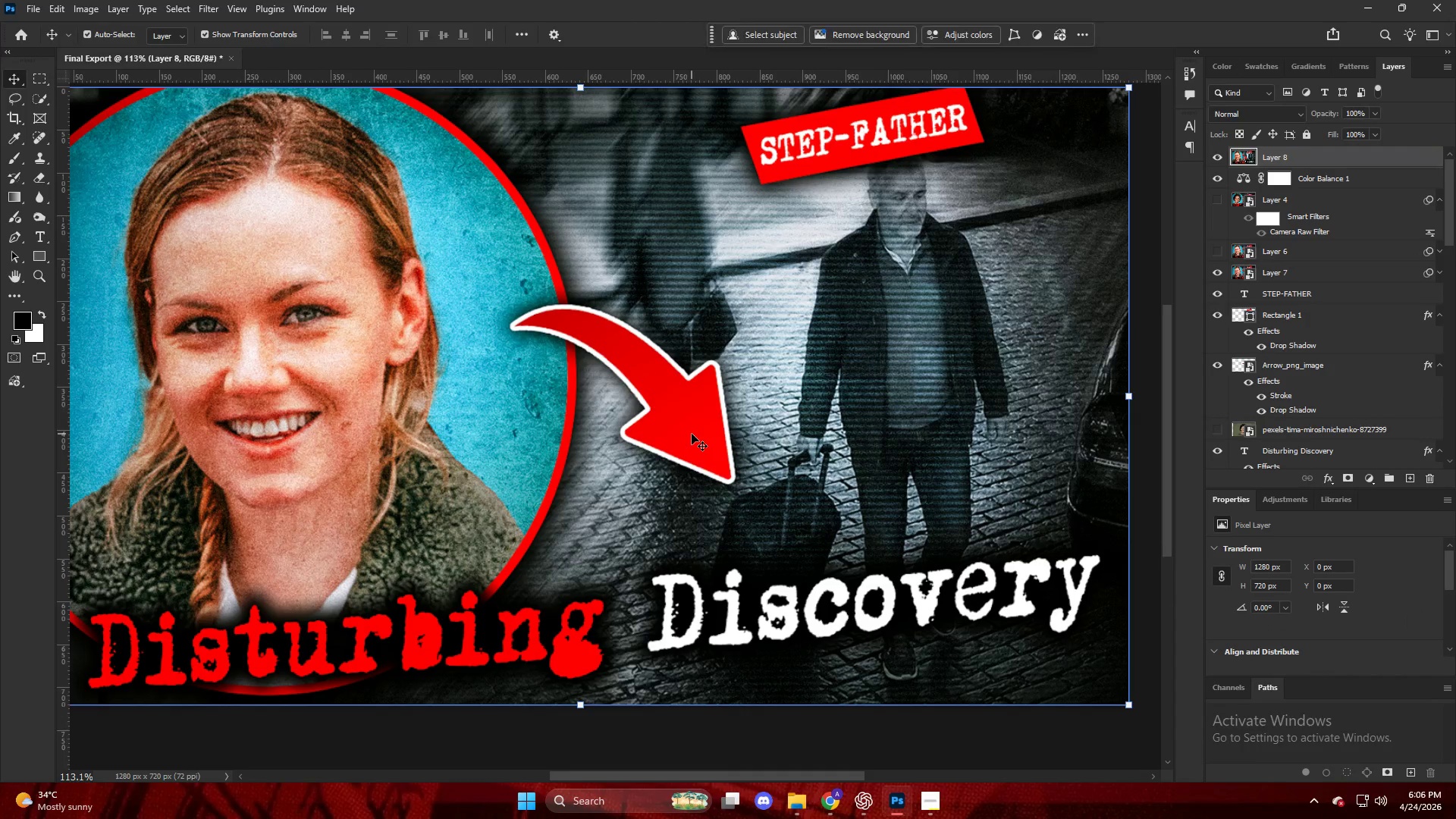 
key(V)
 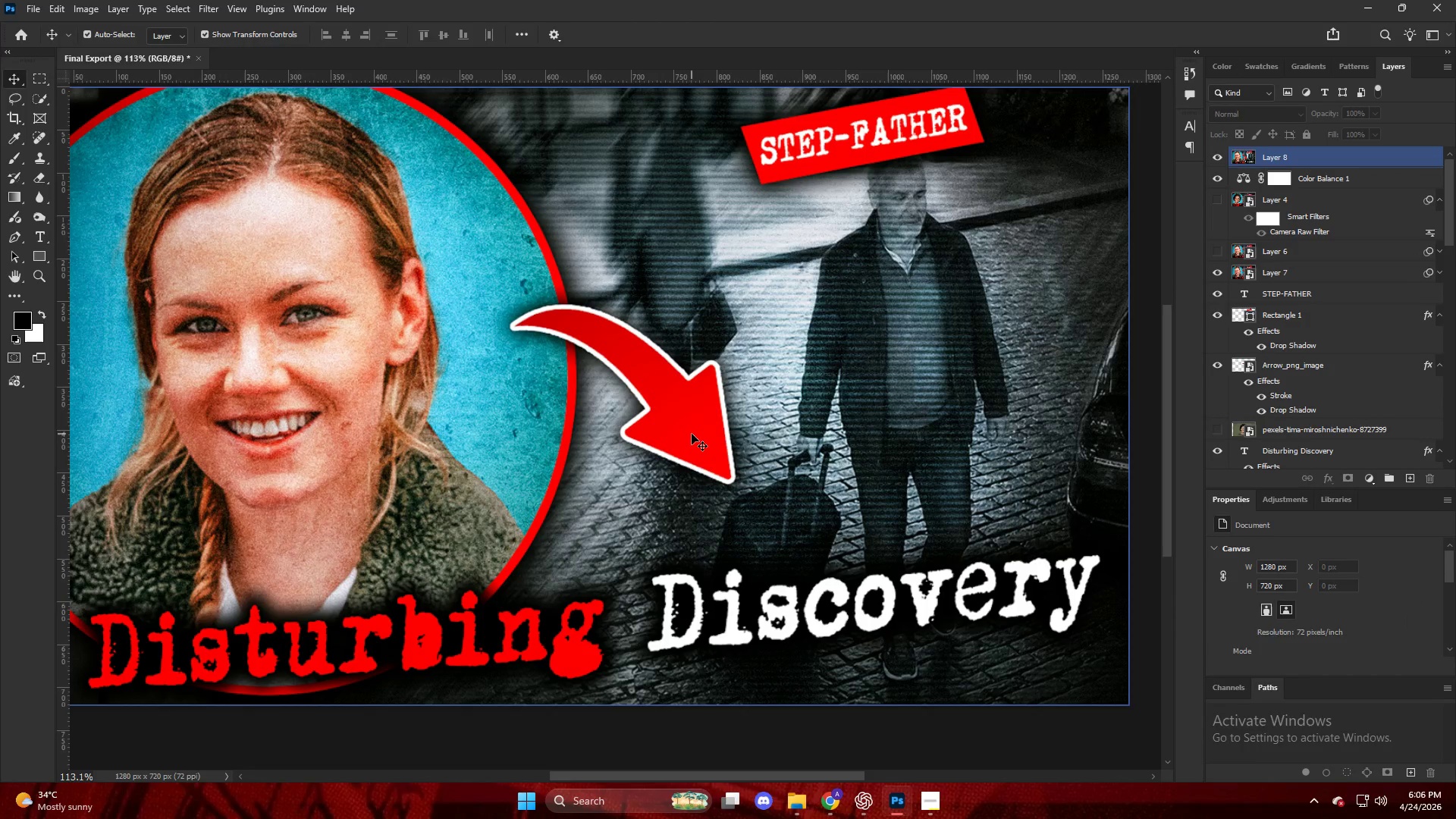 
left_click([692, 434])
 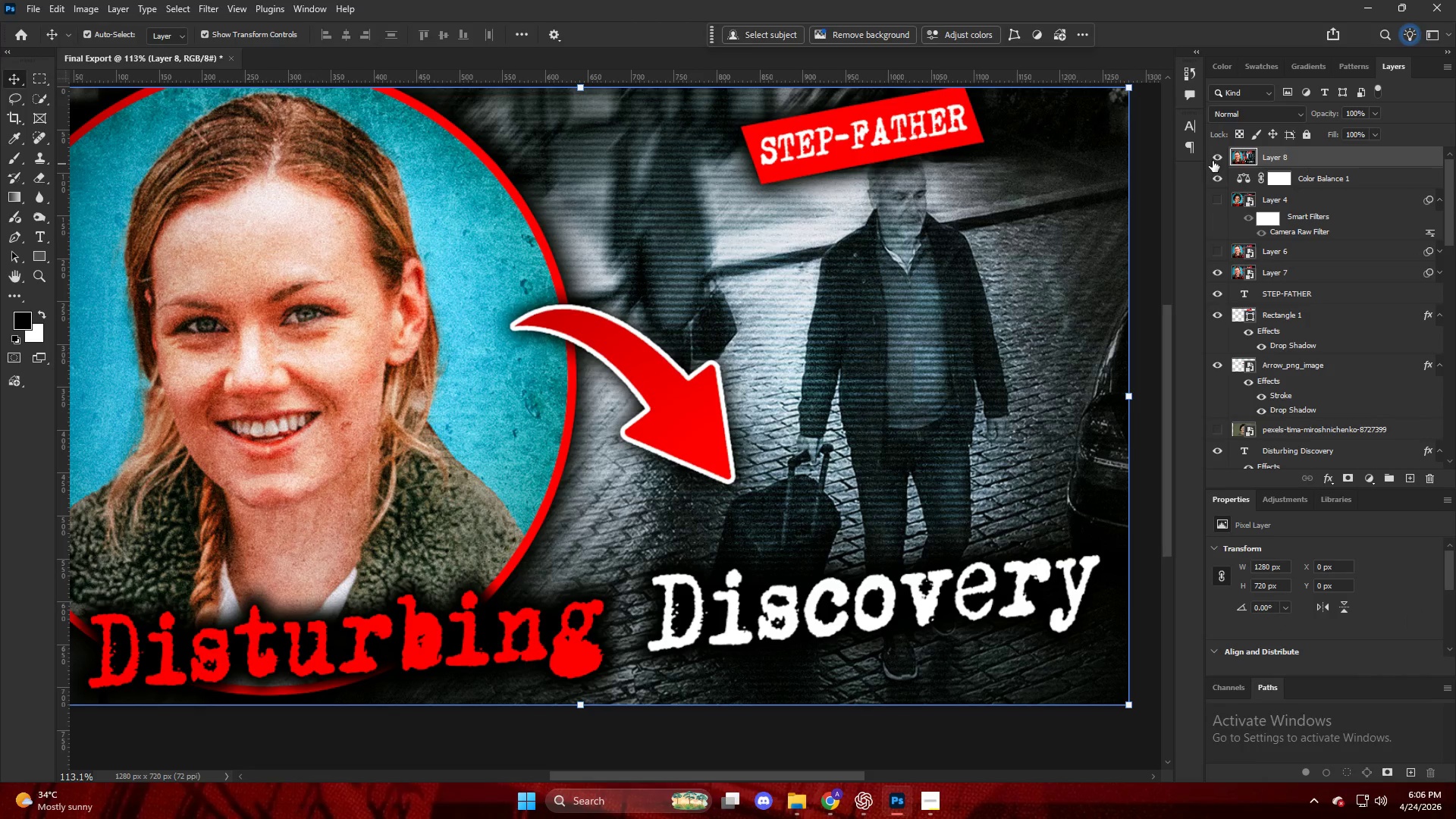 
scroll: coordinate [700, 441], scroll_direction: up, amount: 8.0
 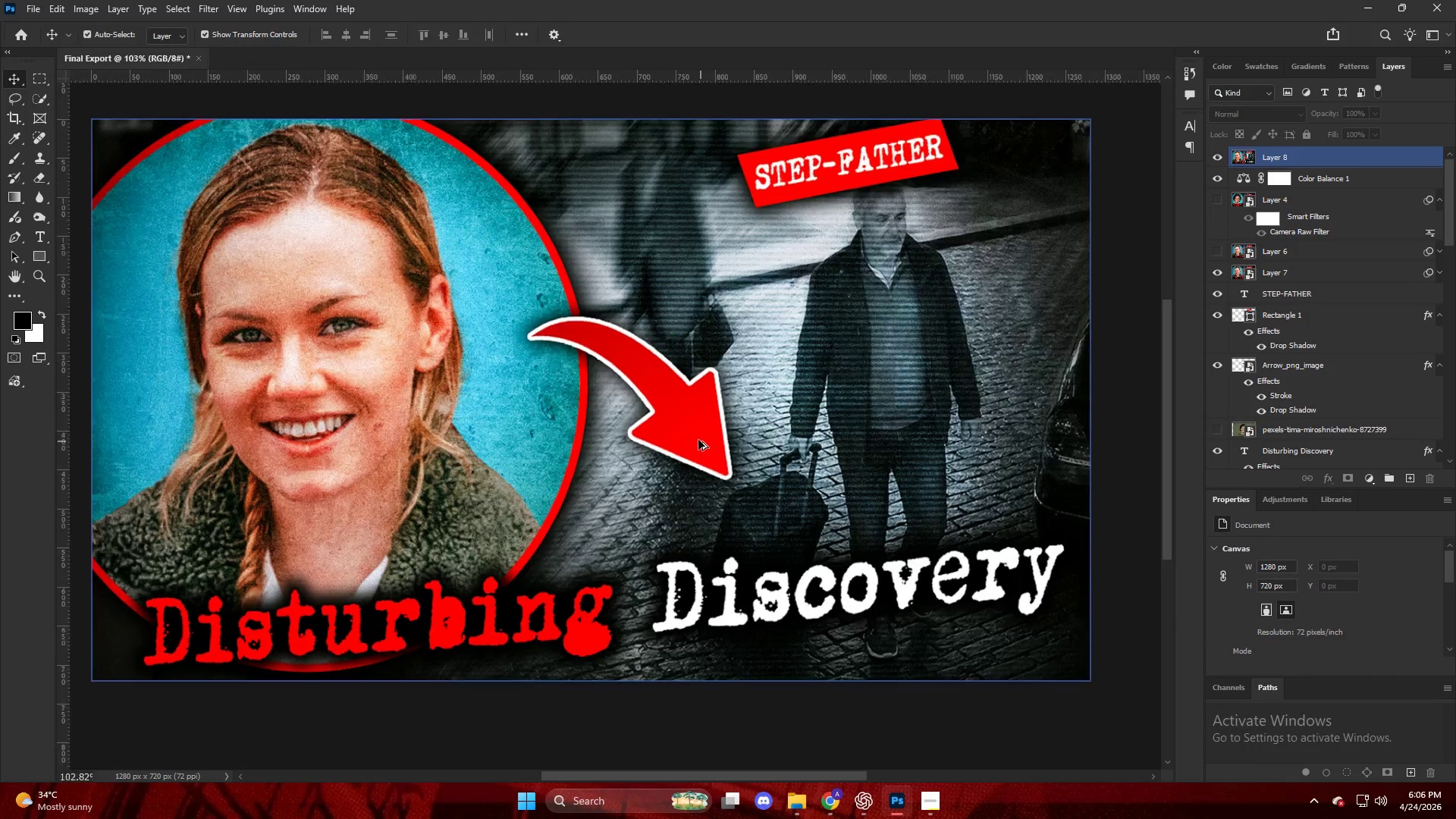 
double_click([1216, 179])
 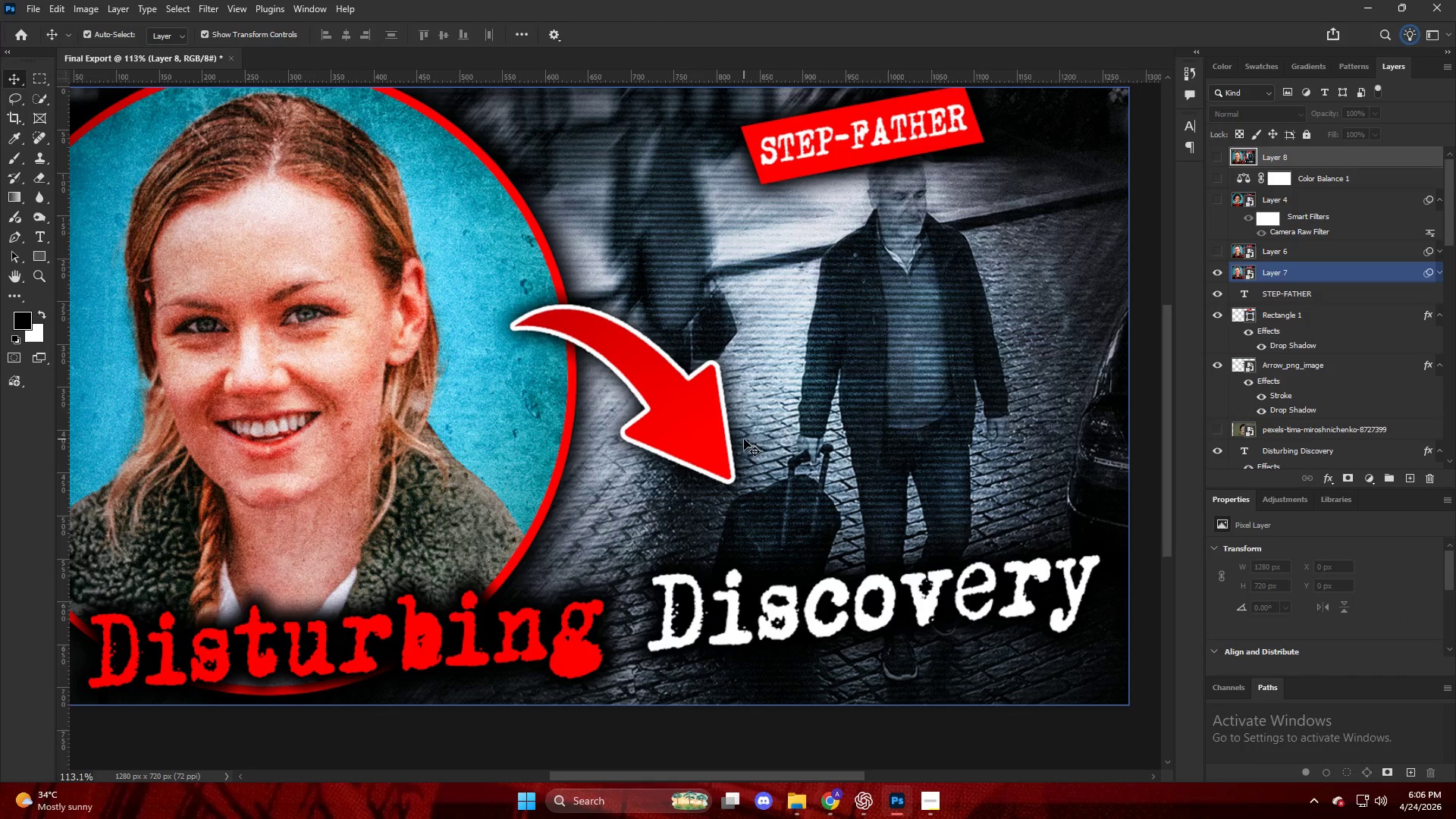 
left_click([669, 417])
 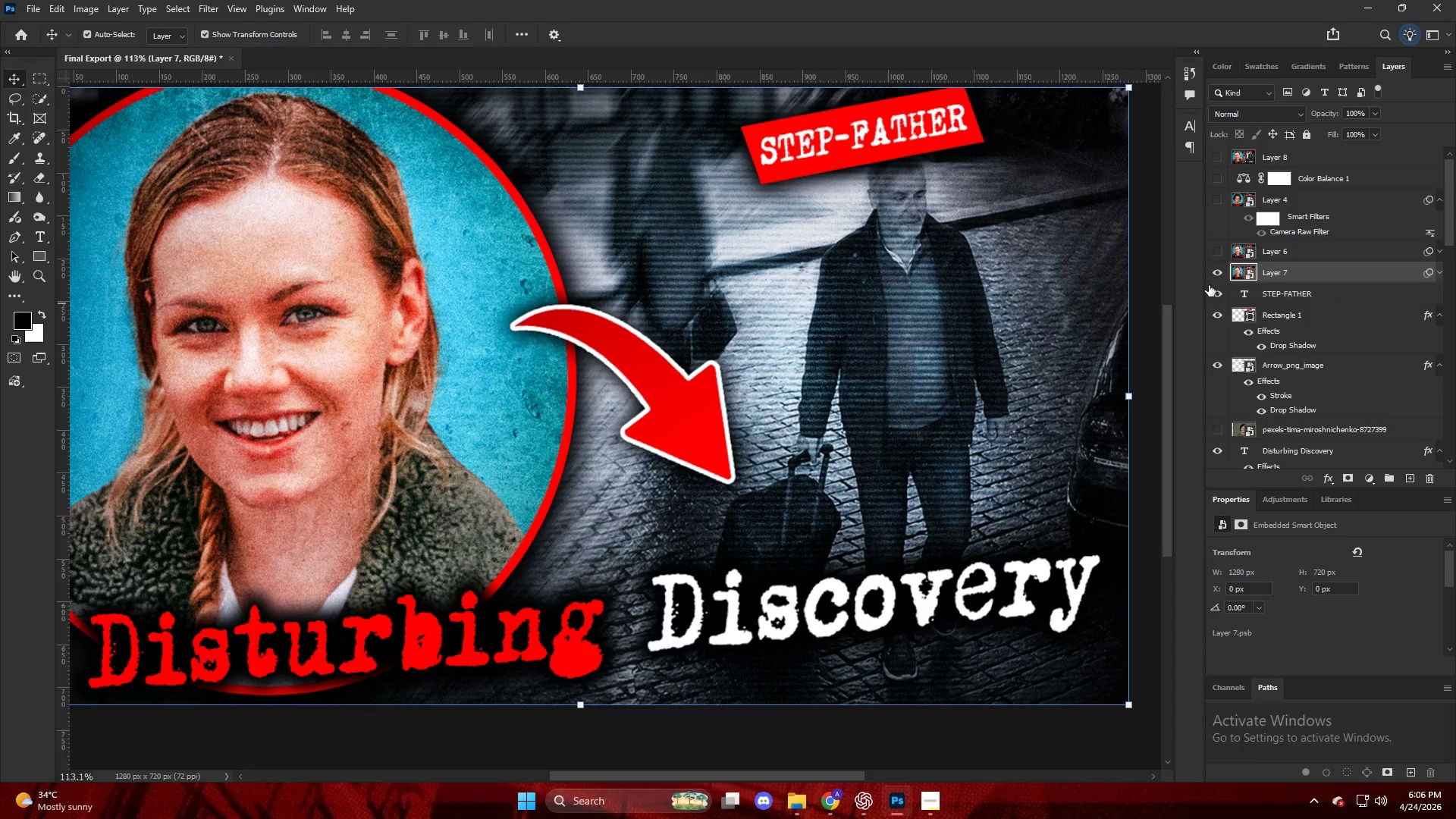 
left_click([1223, 273])
 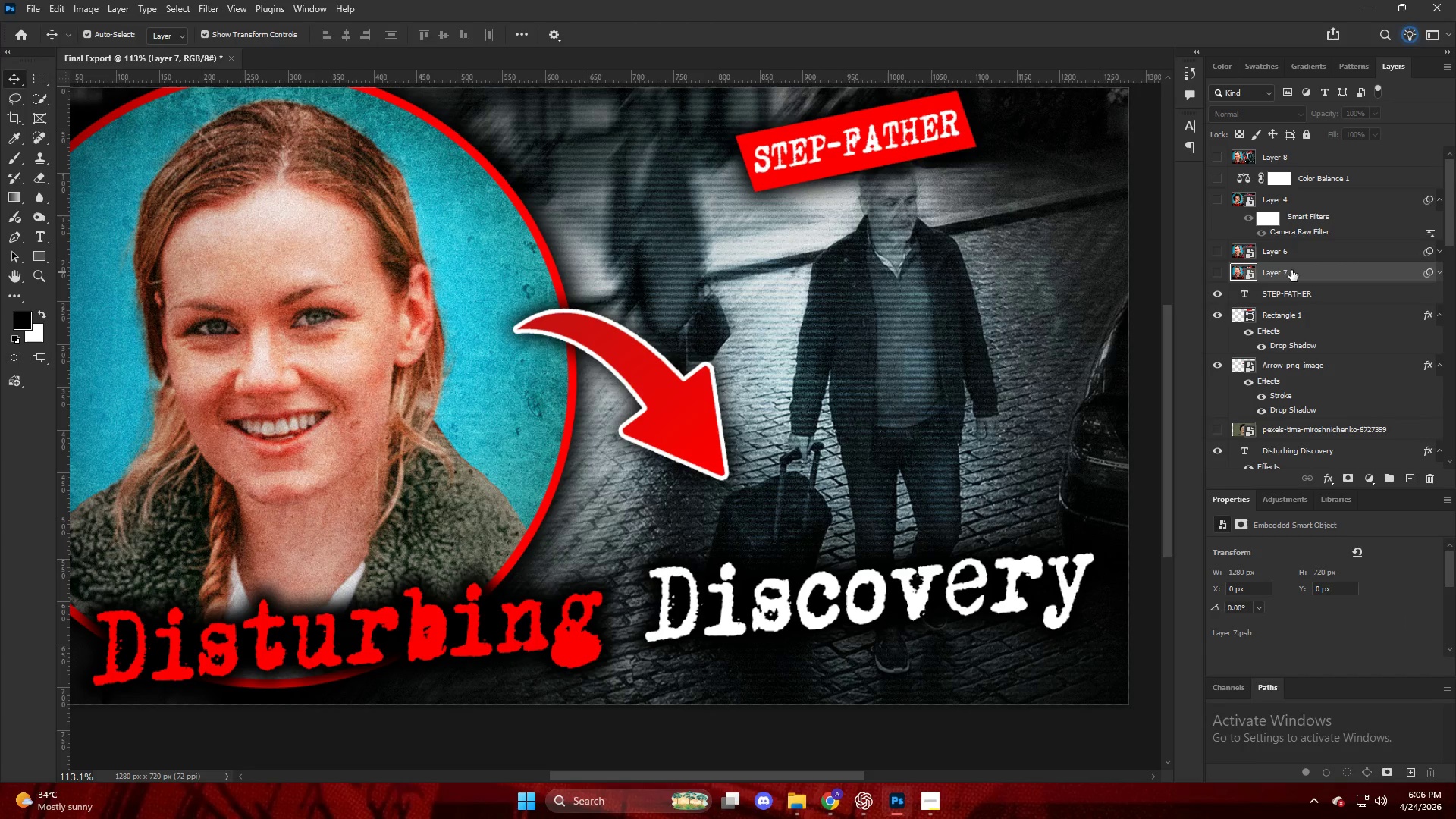 
key(Shift+ShiftLeft)
 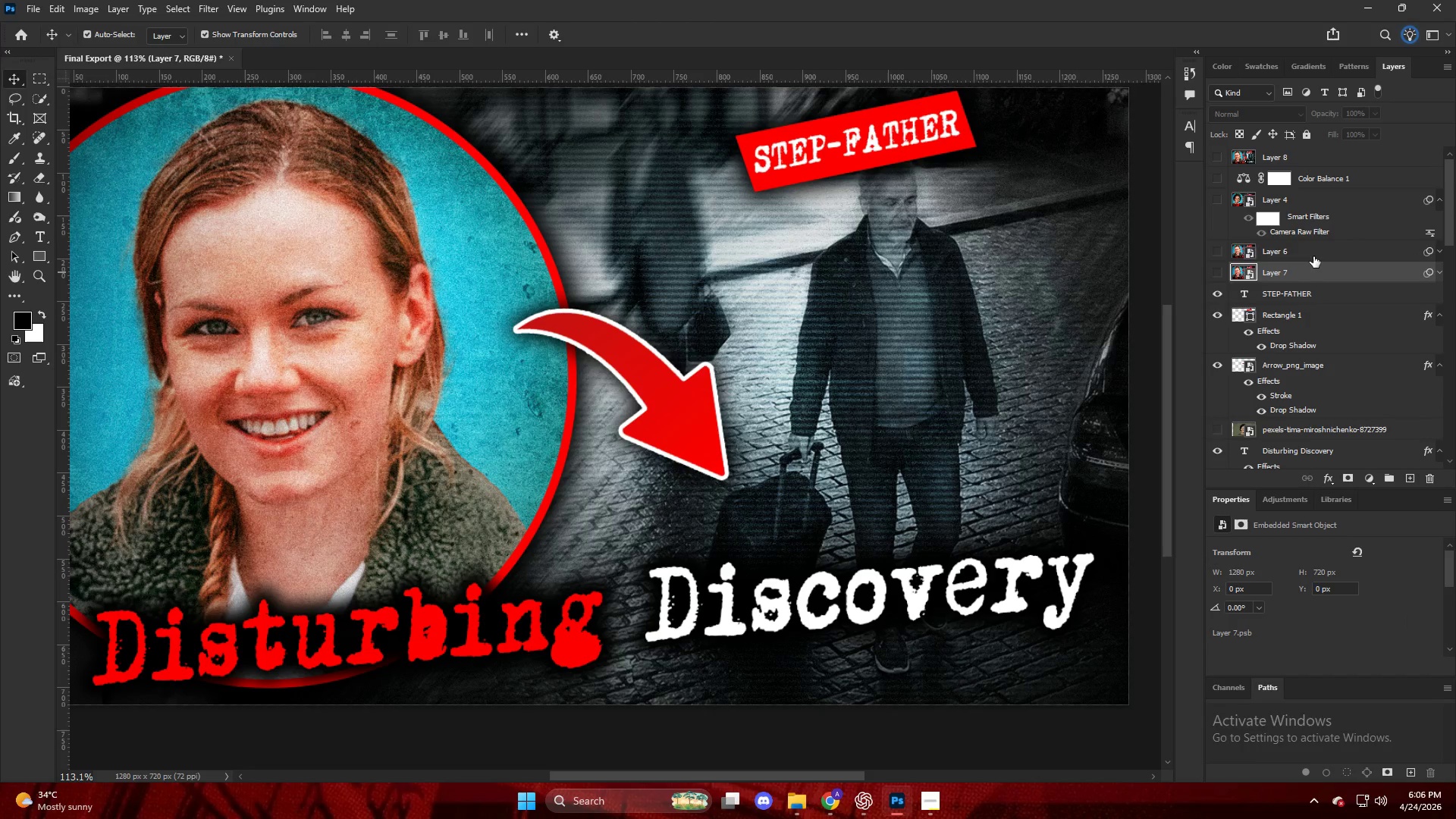 
left_click([1313, 256])
 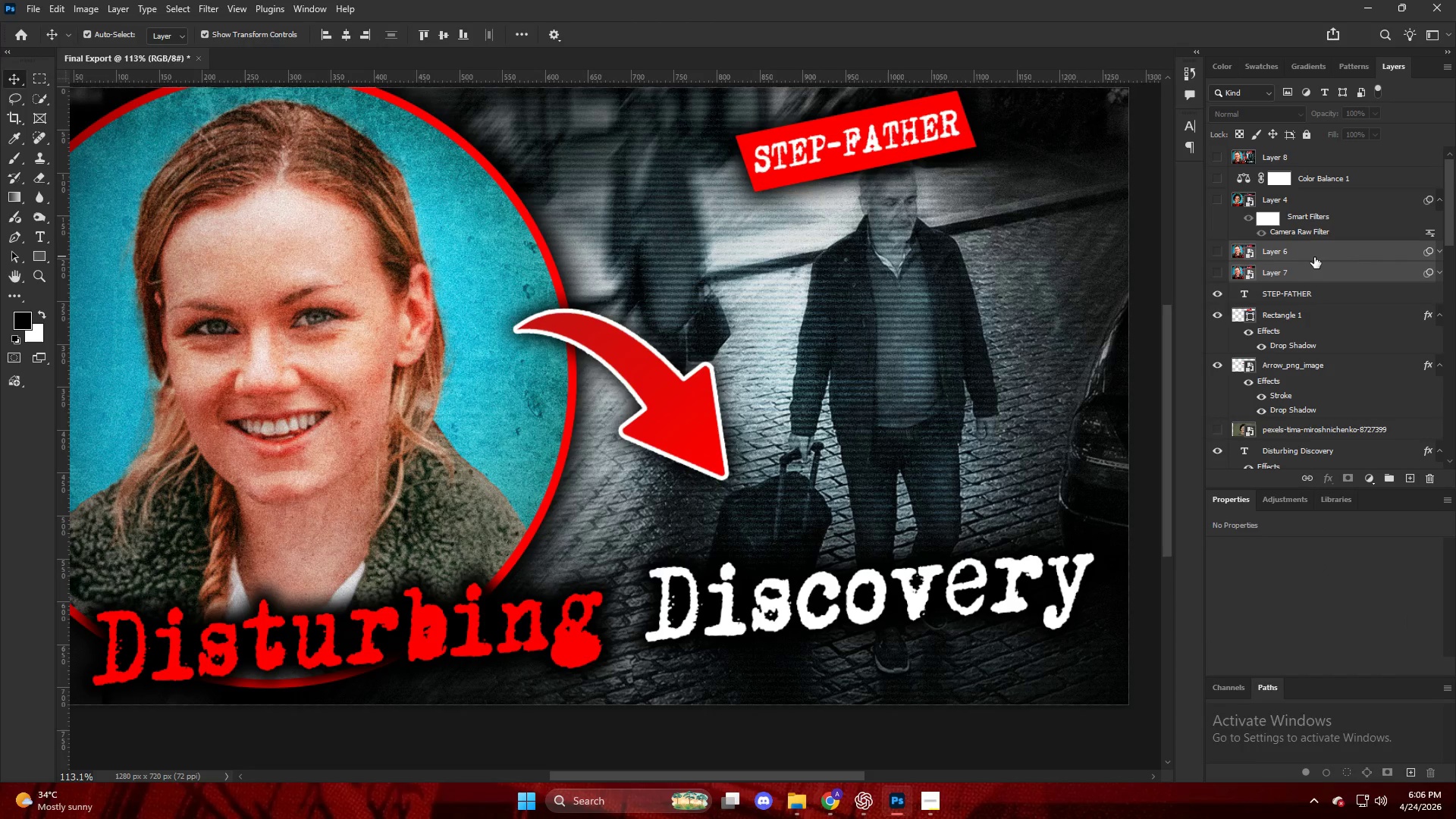 
key(Backspace)
 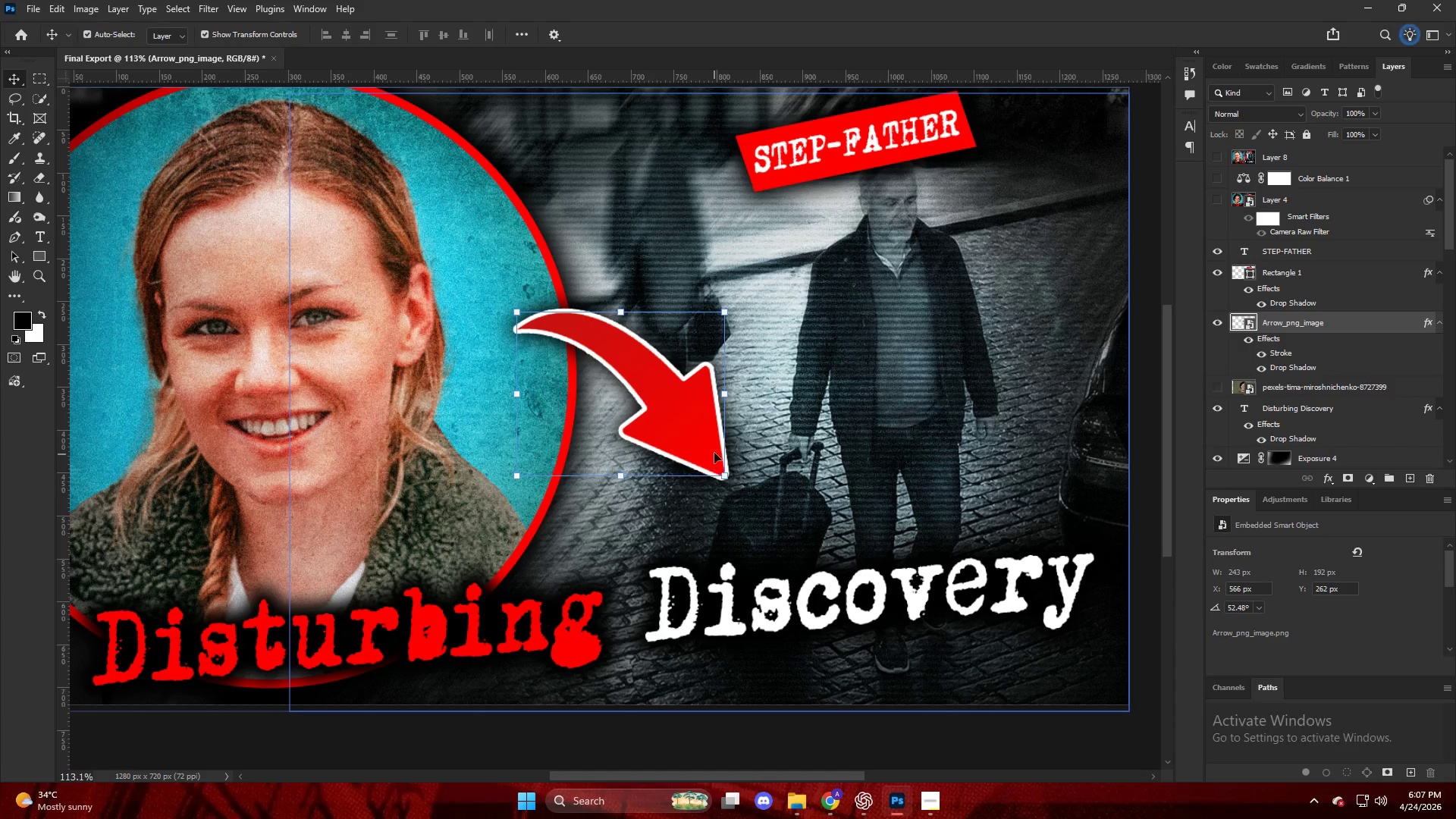 
left_click_drag(start_coordinate=[734, 488], to_coordinate=[777, 459])
 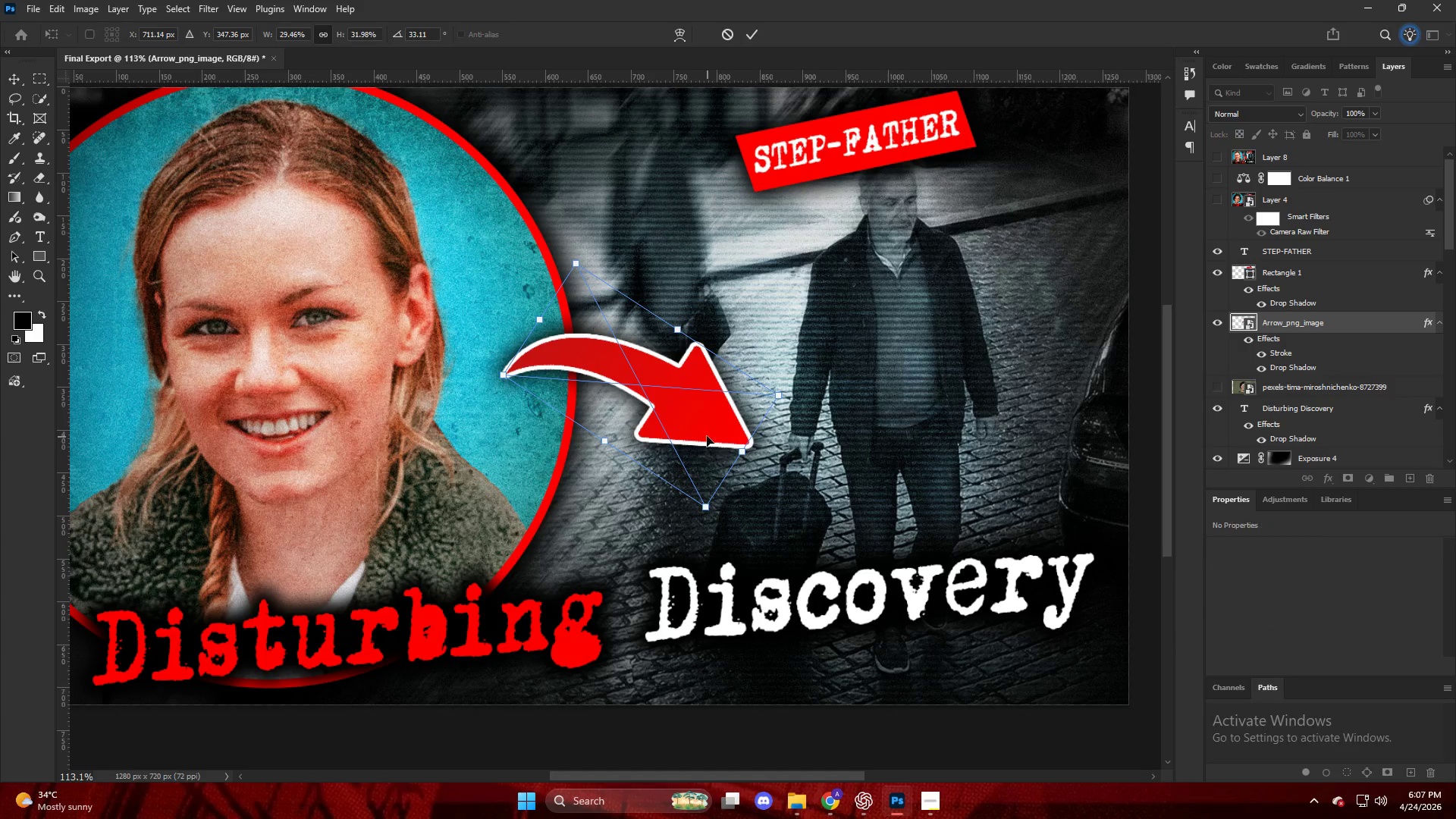 
left_click_drag(start_coordinate=[707, 436], to_coordinate=[684, 463])
 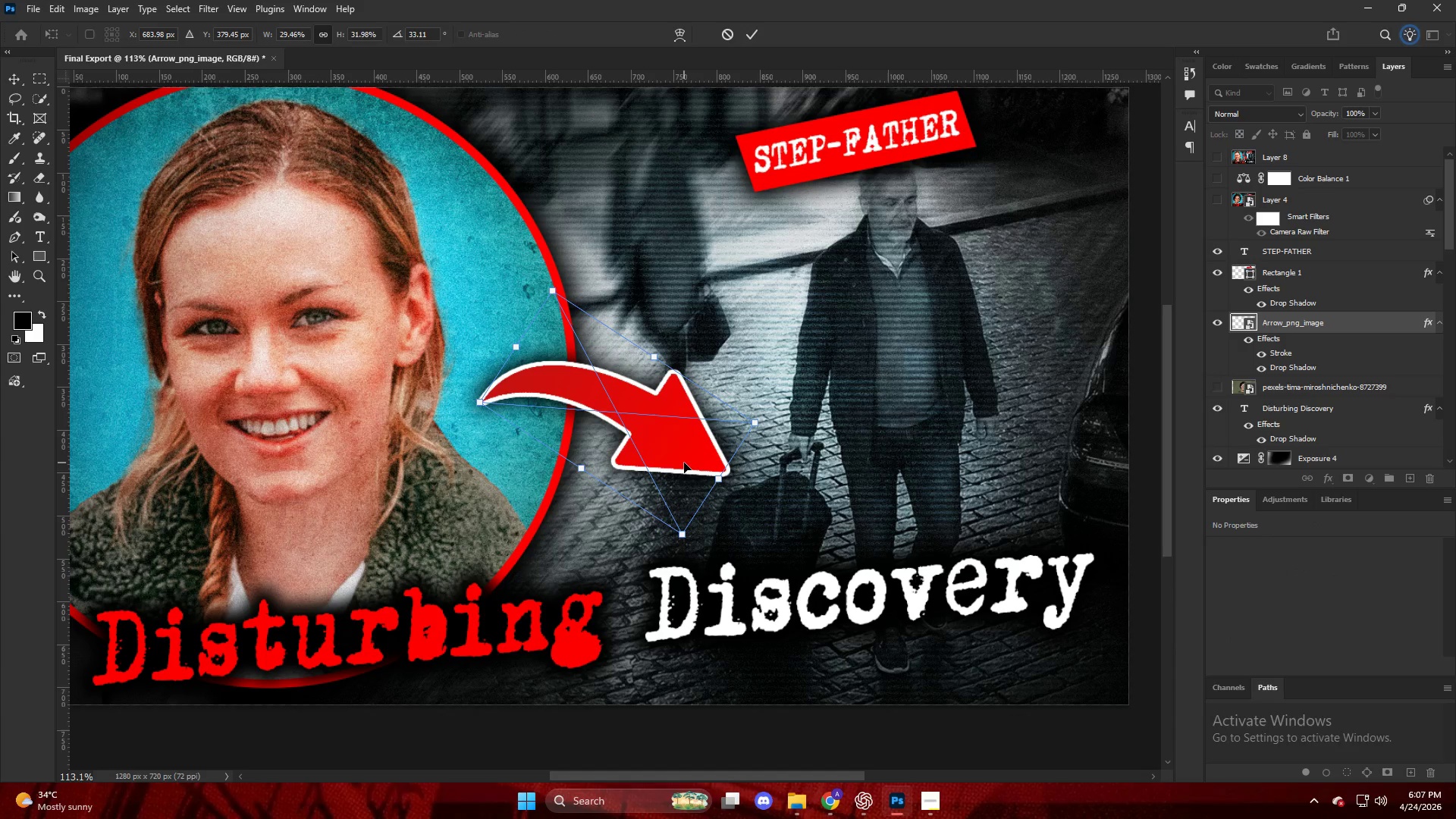 
key(NumpadEnter)
 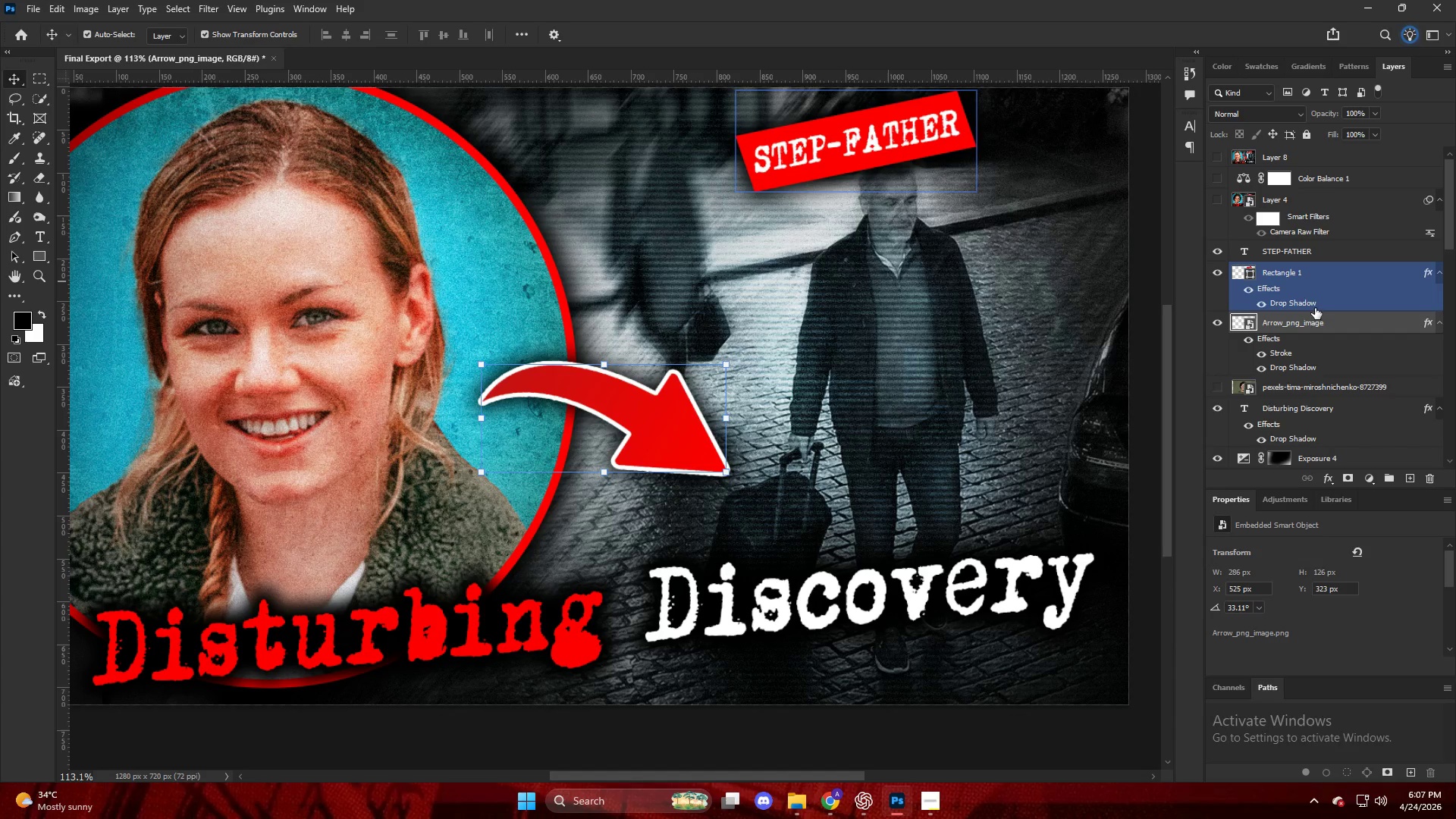 
left_click([1304, 262])
 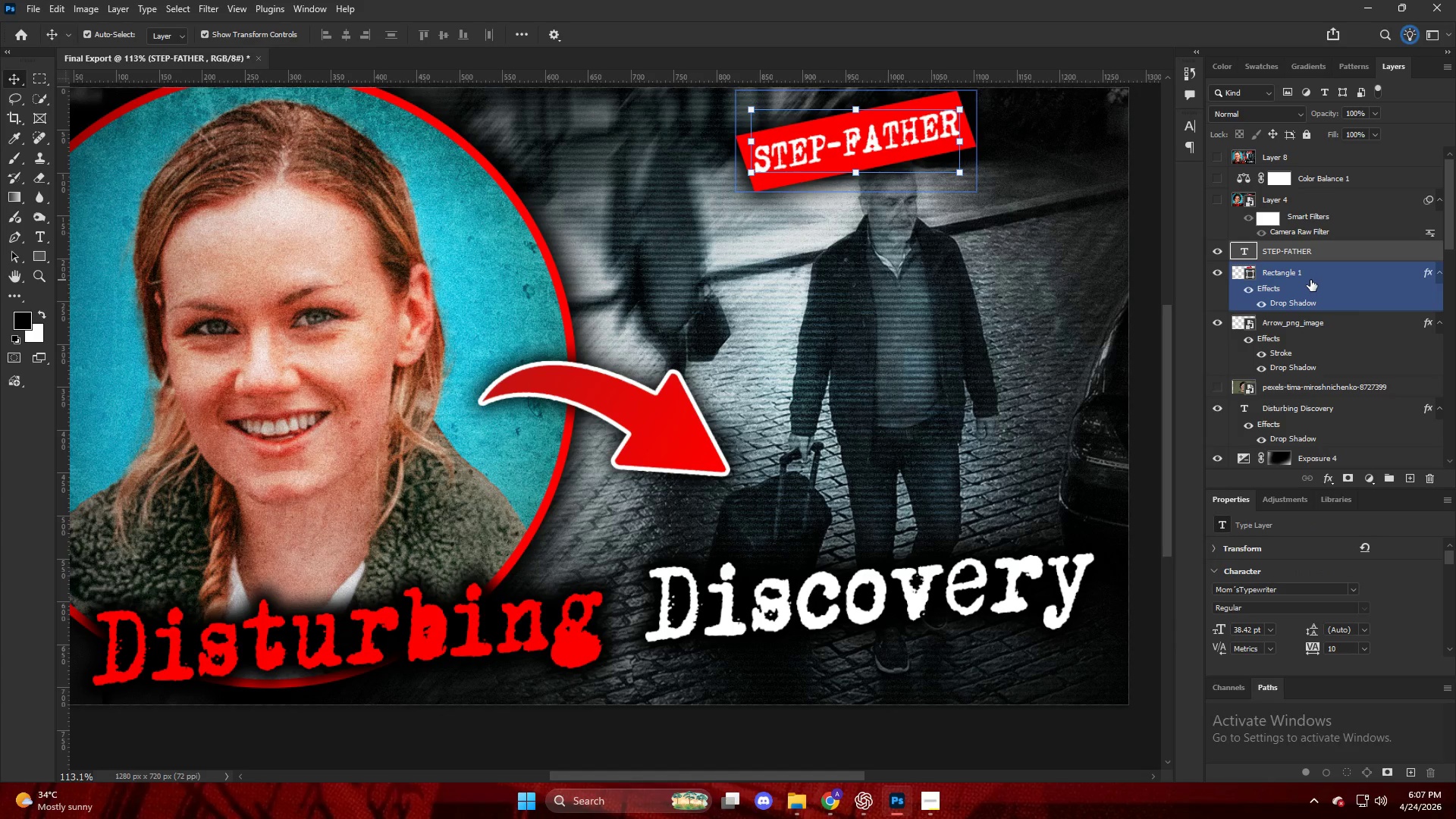 
key(Alt+Control+Shift+E)
 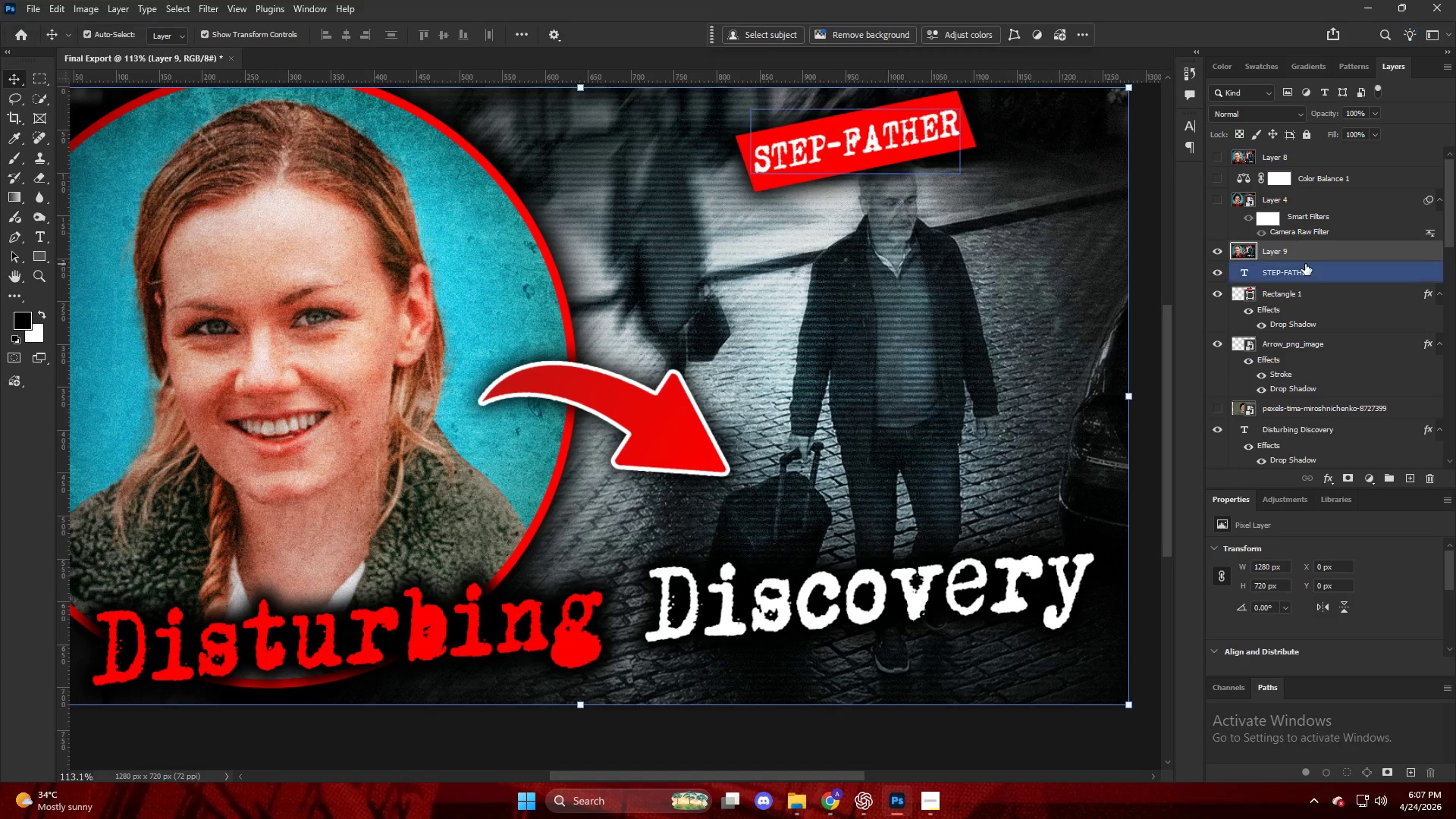 
right_click([1305, 264])
 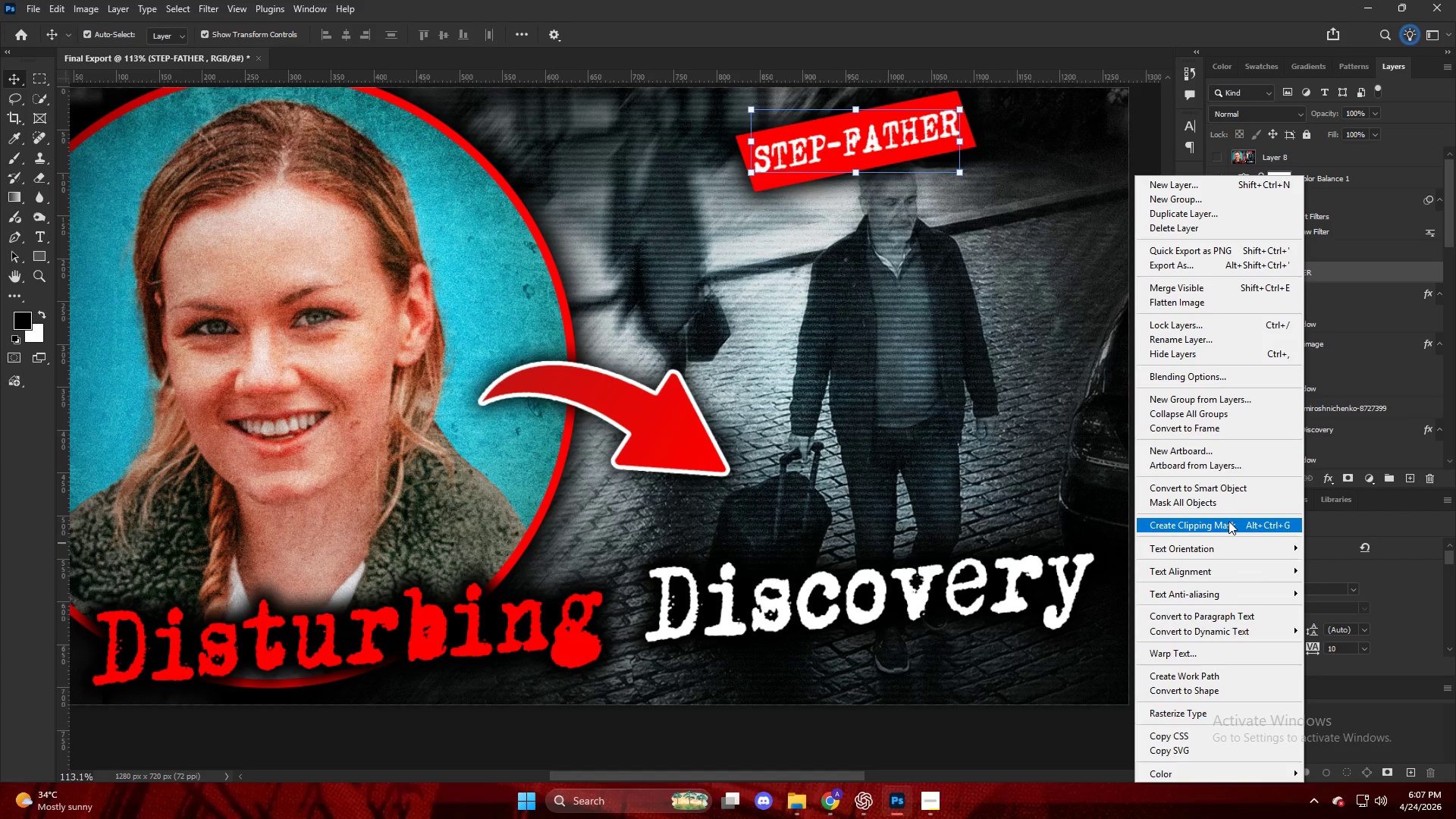 
left_click([1242, 481])
 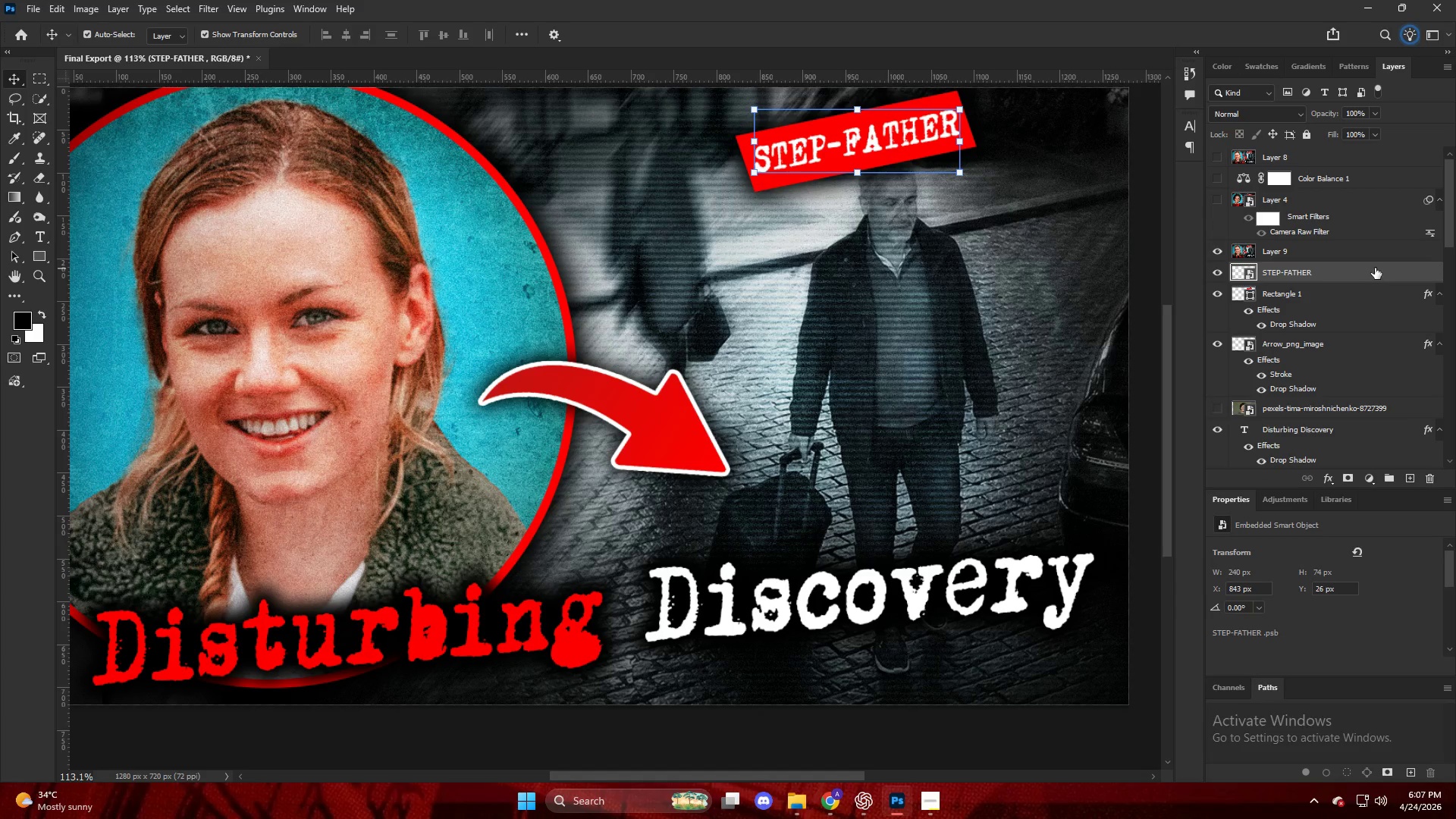 
key(Control+ControlLeft)
 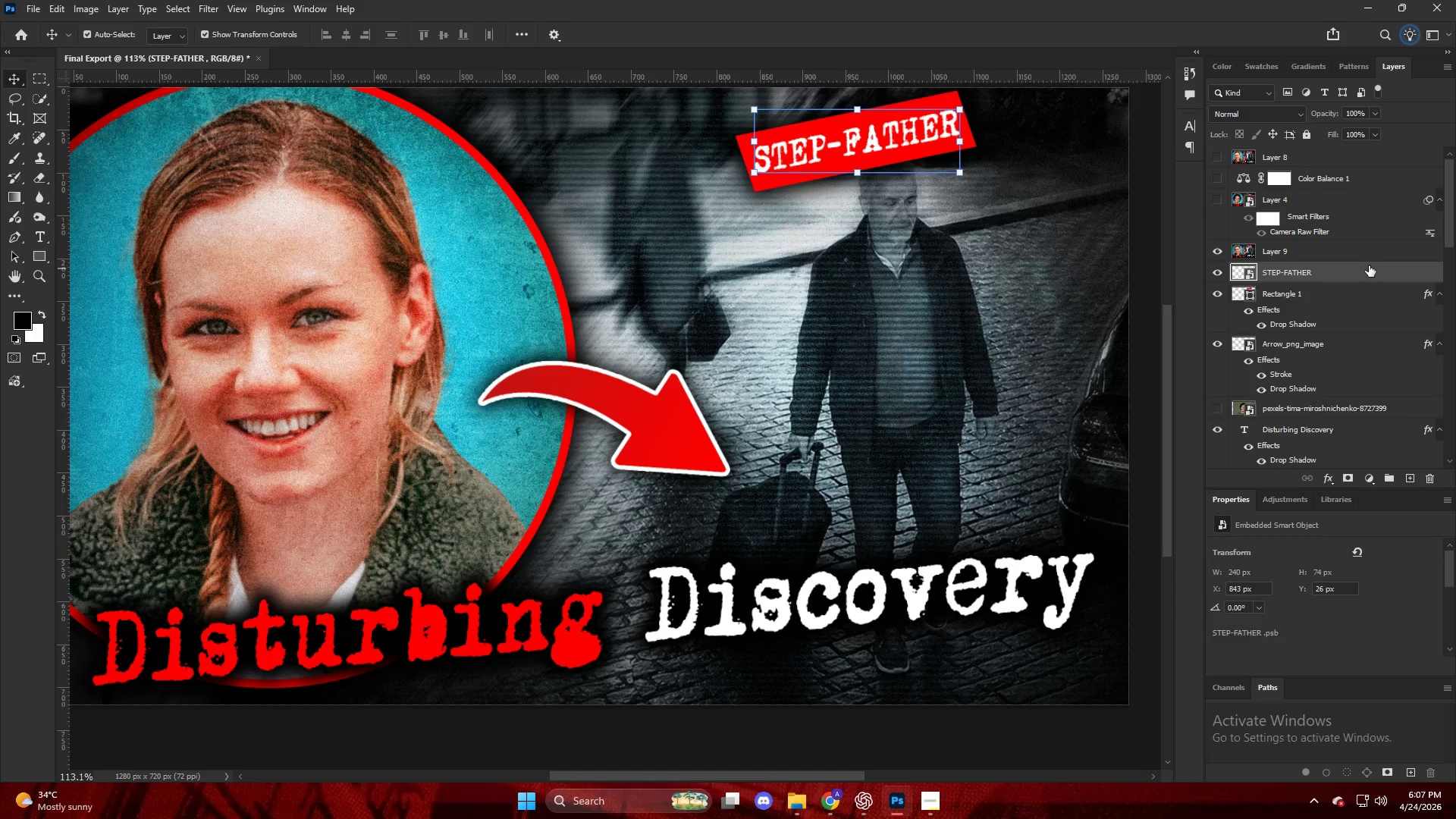 
key(Control+Z)
 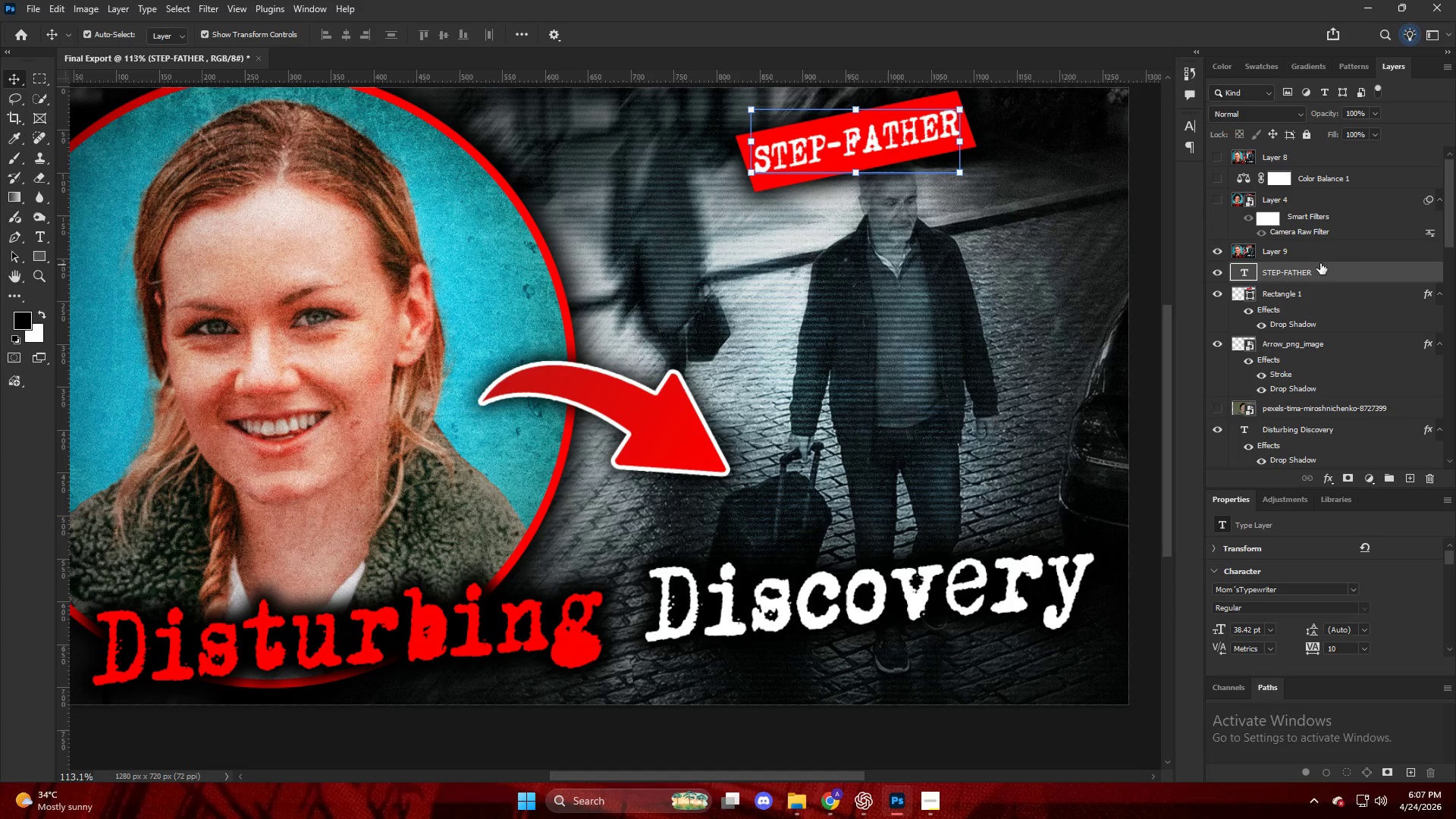 
hold_key(key=ShiftLeft, duration=0.97)
 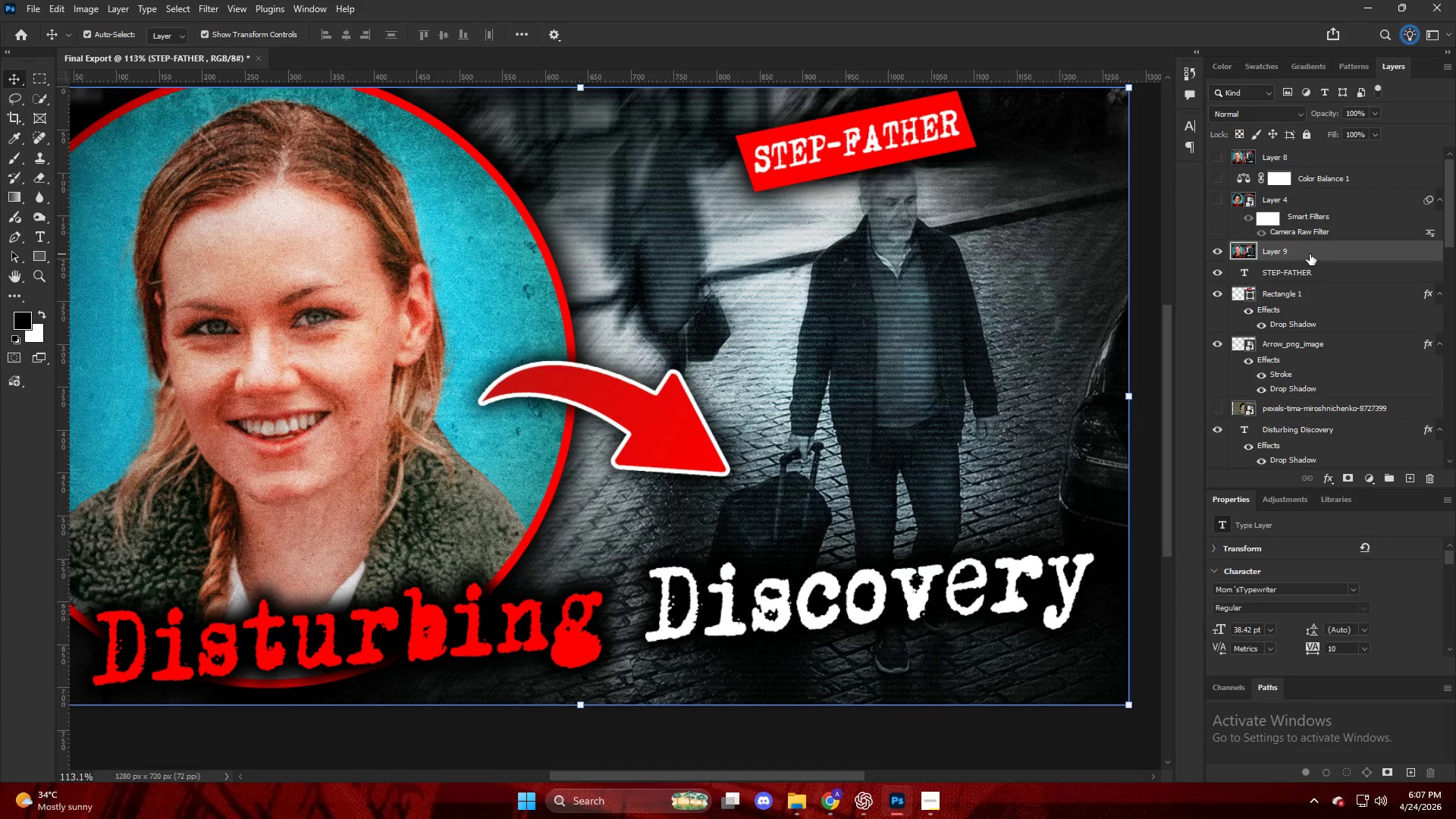 
hold_key(key=ControlLeft, duration=0.98)
 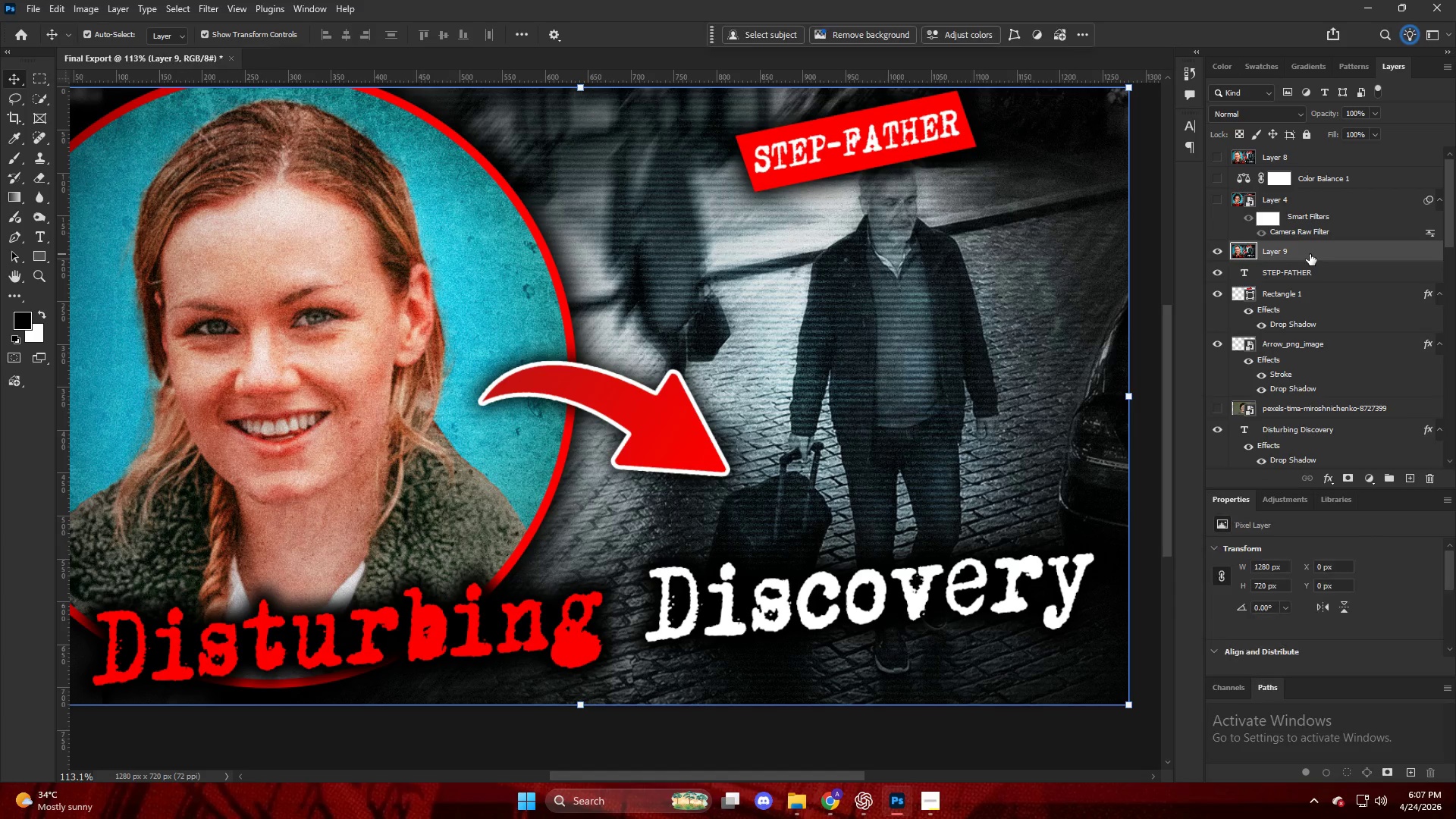 
hold_key(key=AltLeft, duration=0.89)
 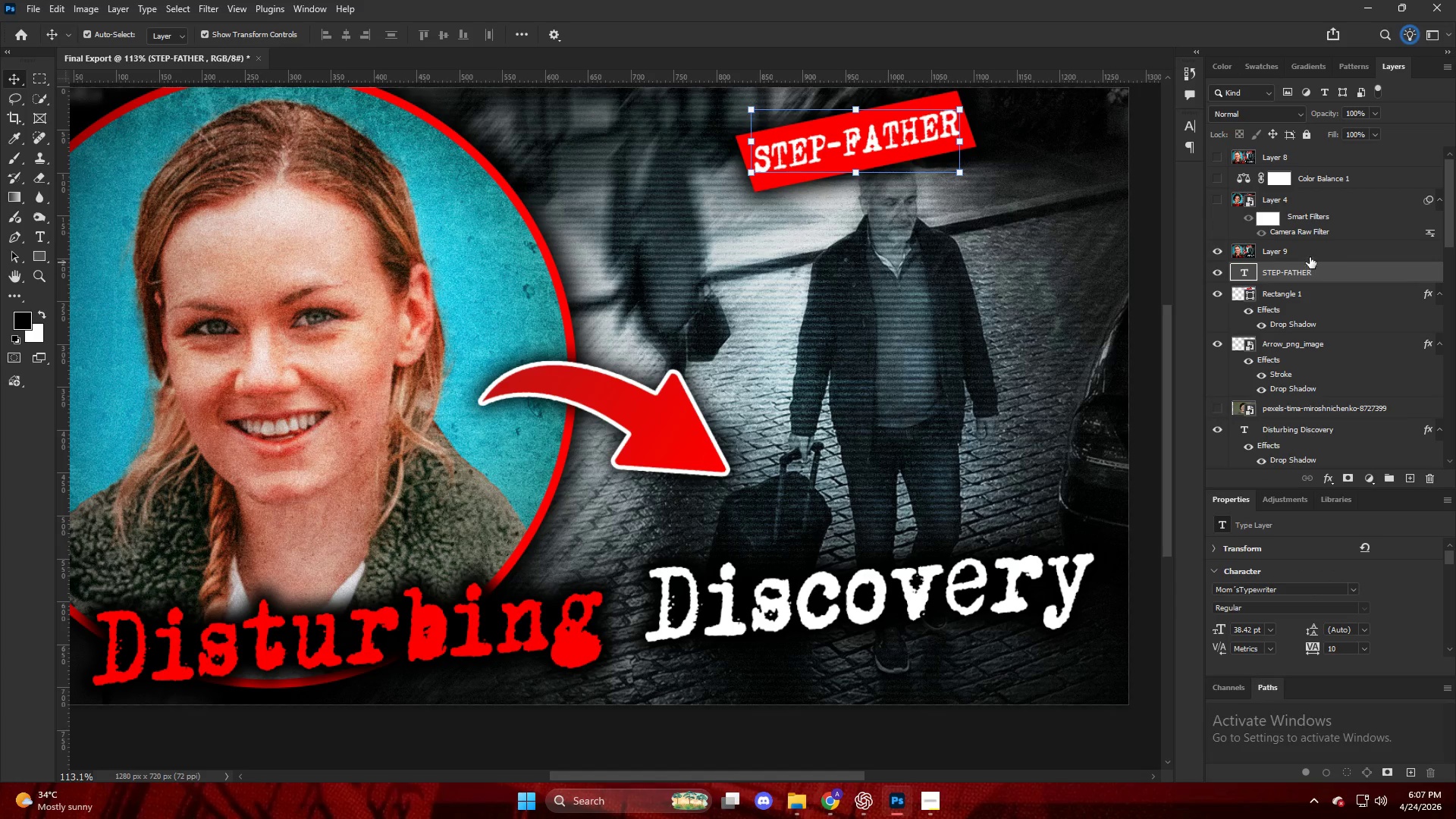 
left_click([1310, 257])
 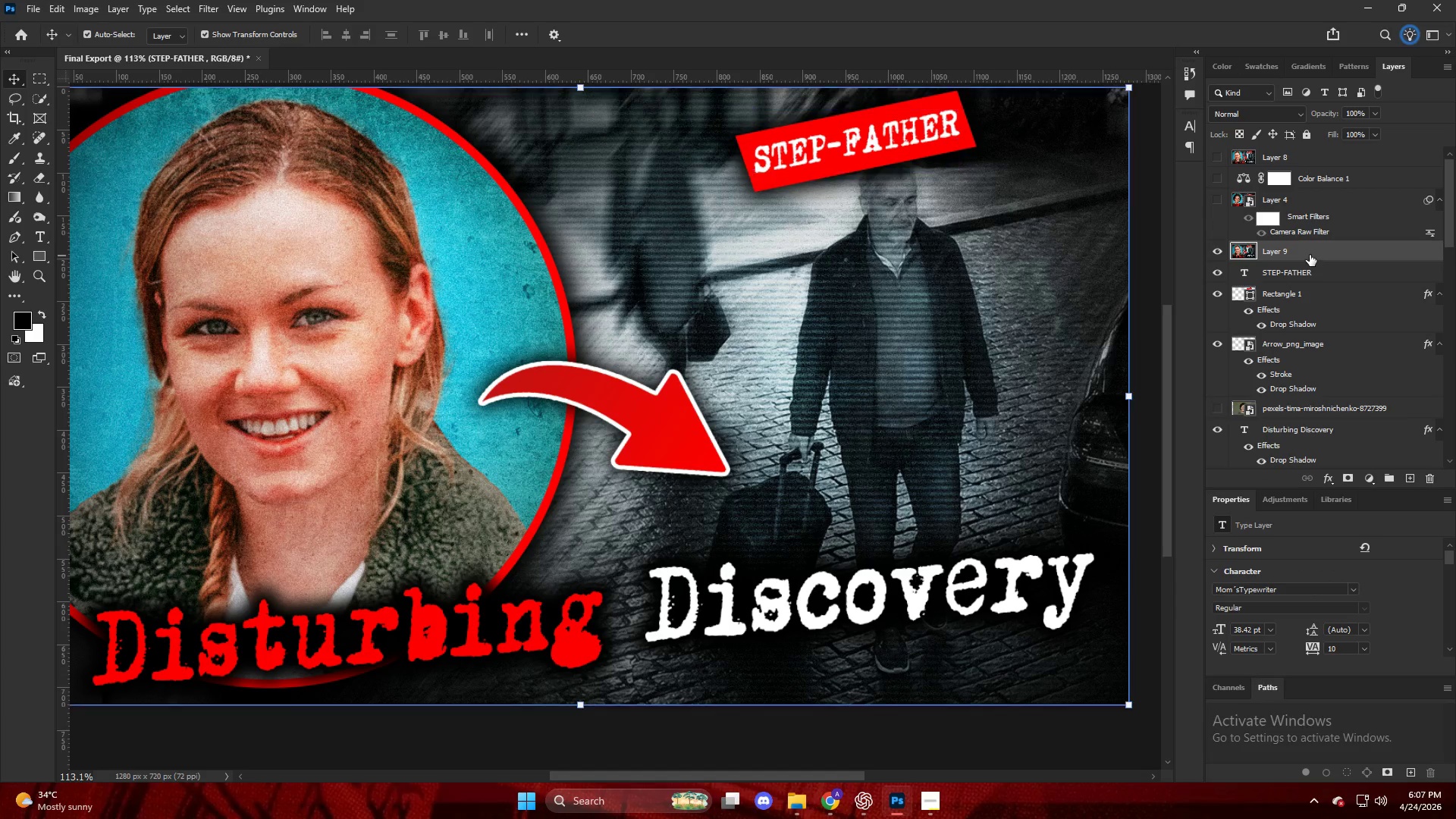 
right_click([1310, 254])
 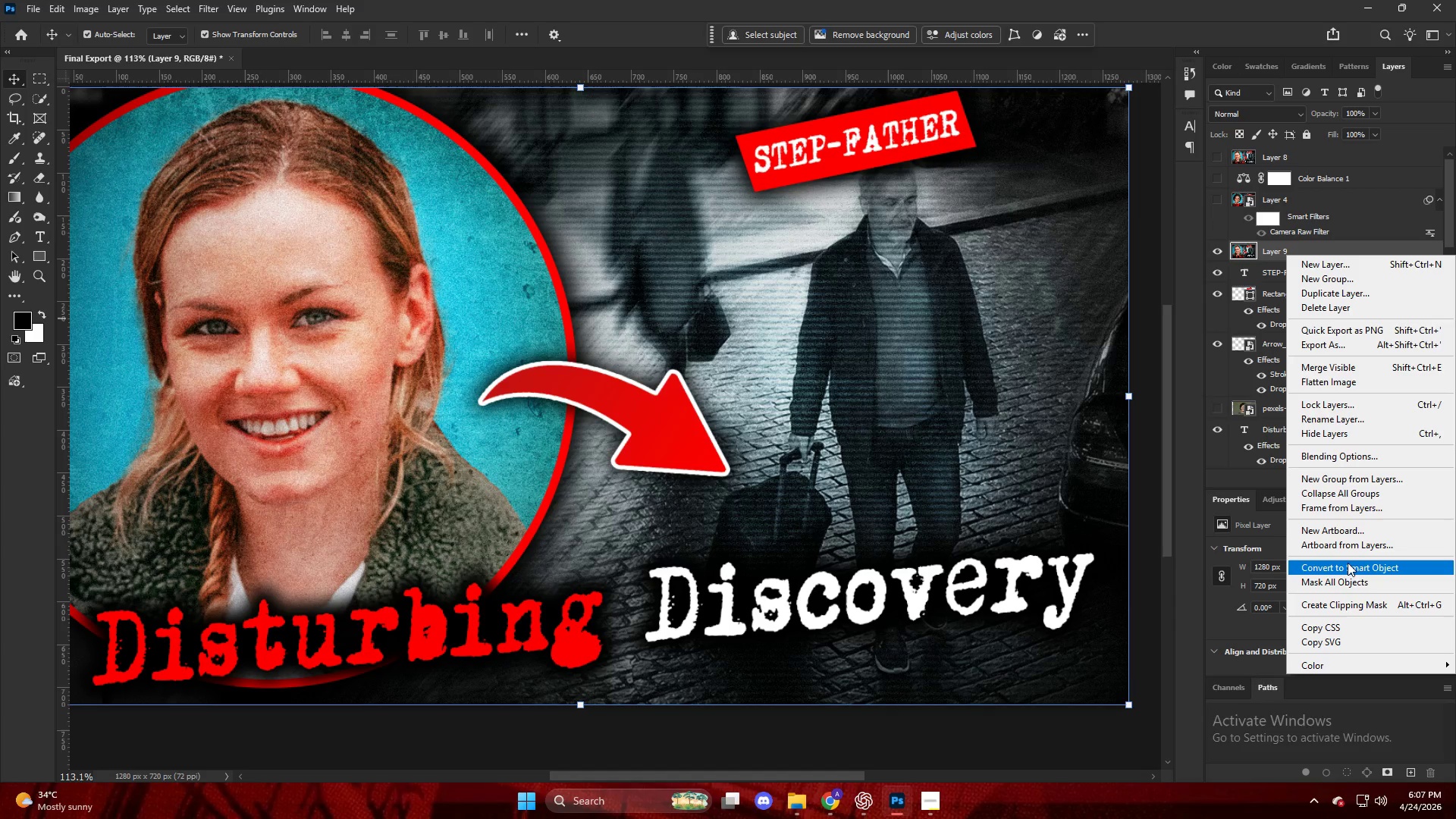 
left_click([1349, 563])
 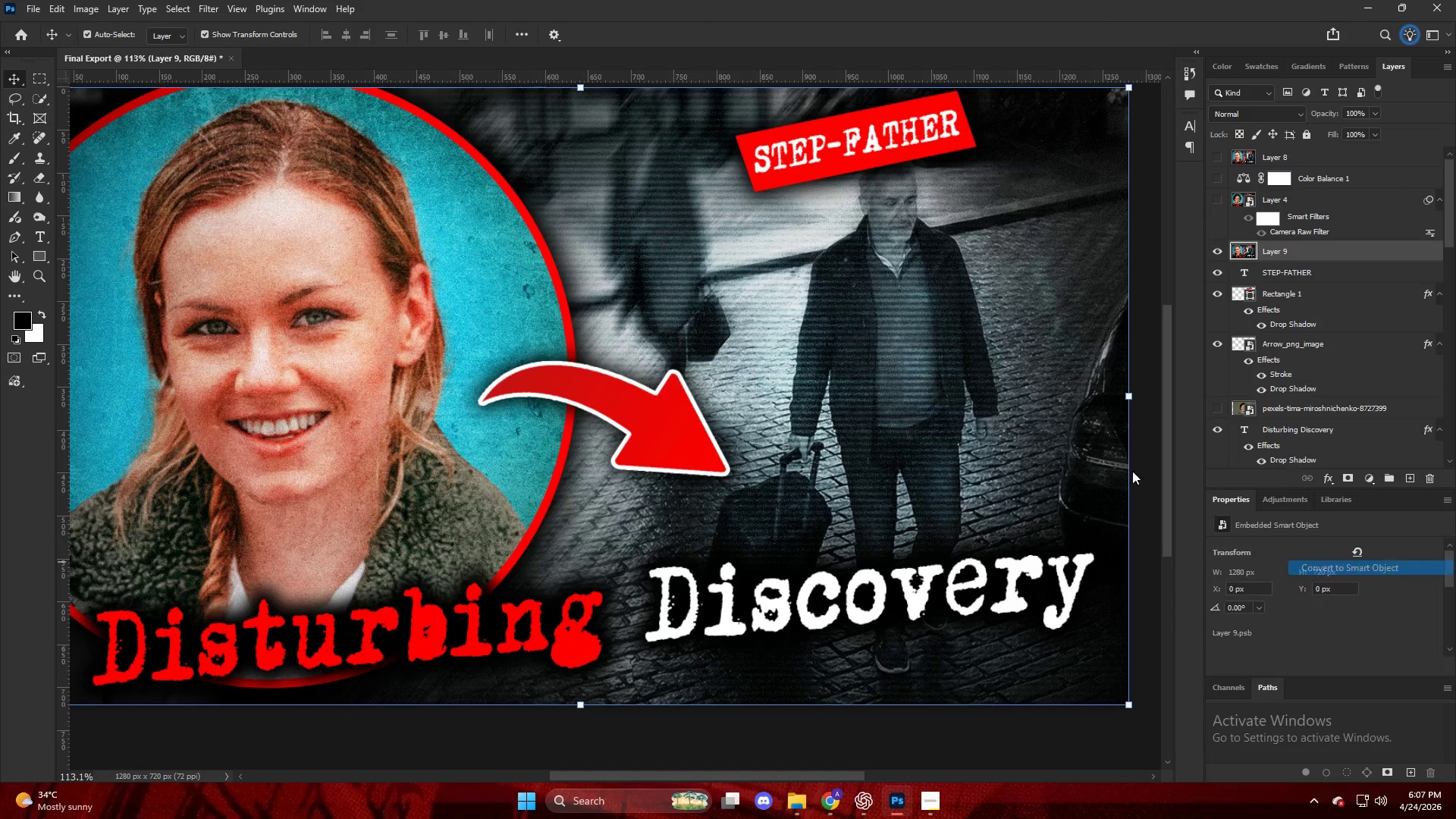 
hold_key(key=AltLeft, duration=0.42)
hold_key(key=AltLeft, duration=1.45)
scroll: coordinate [894, 348], scroll_direction: down, amount: 2.0
 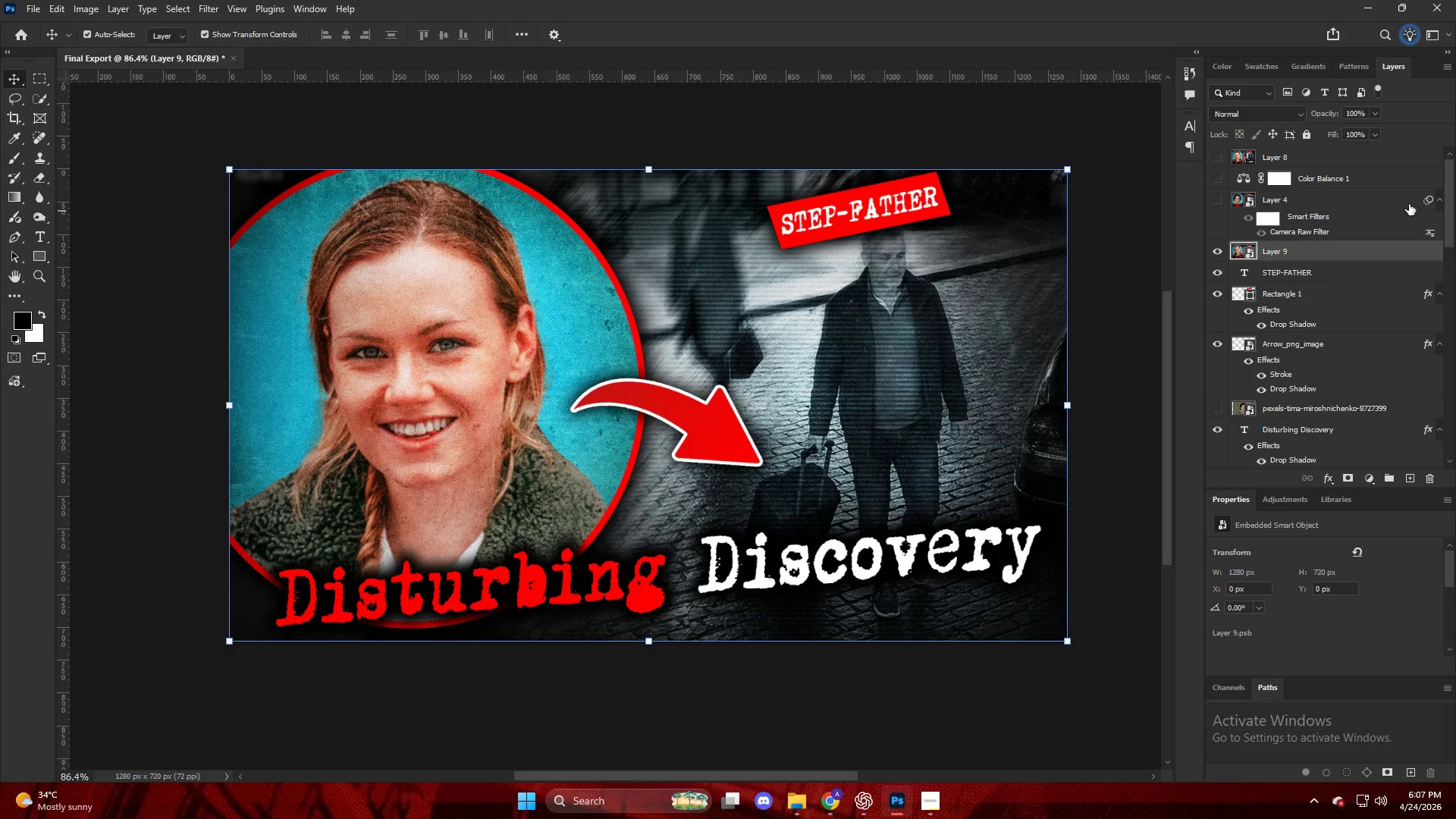 
left_click_drag(start_coordinate=[1431, 200], to_coordinate=[1367, 253])
 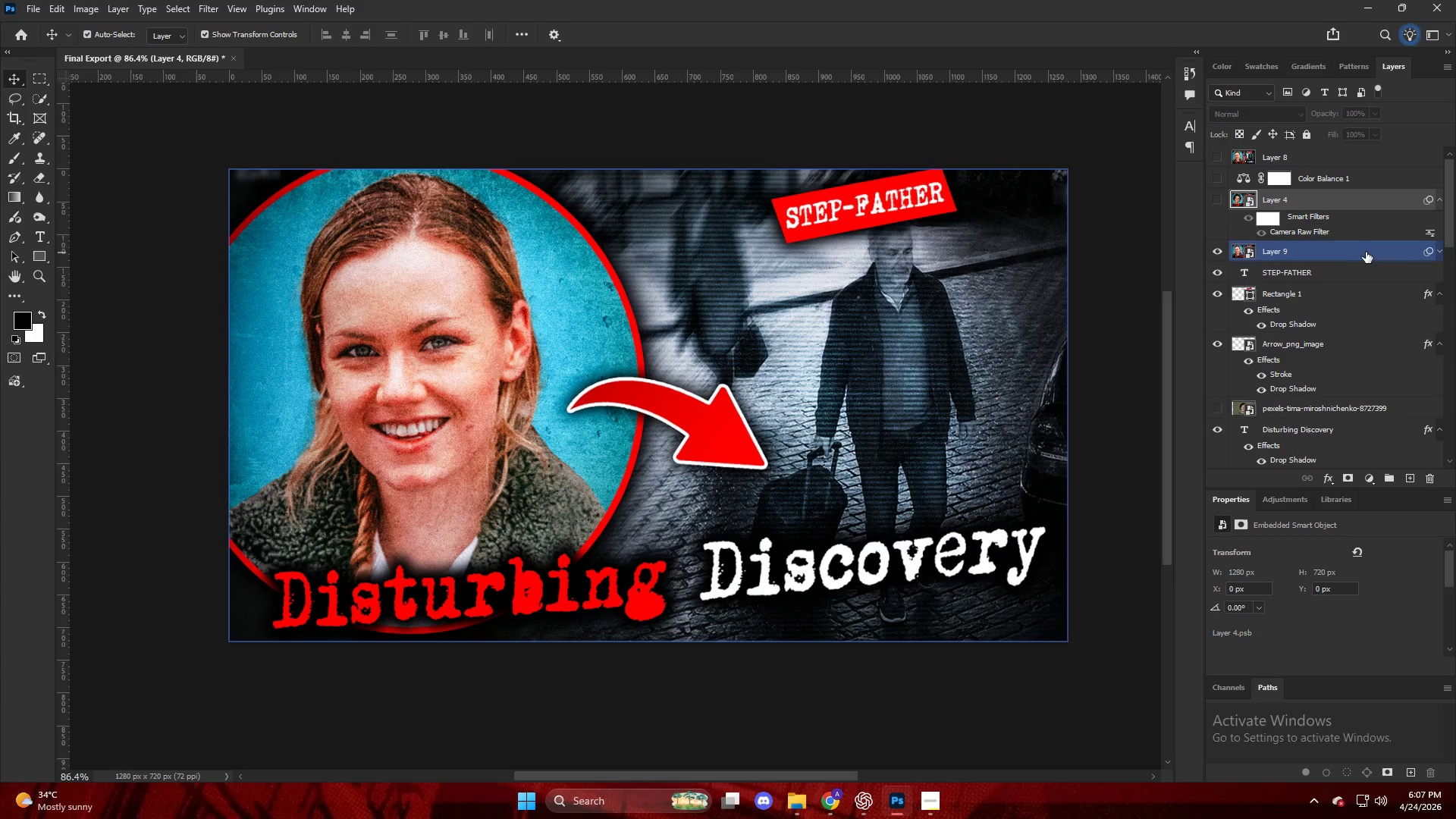 
key(Alt+AltLeft)
 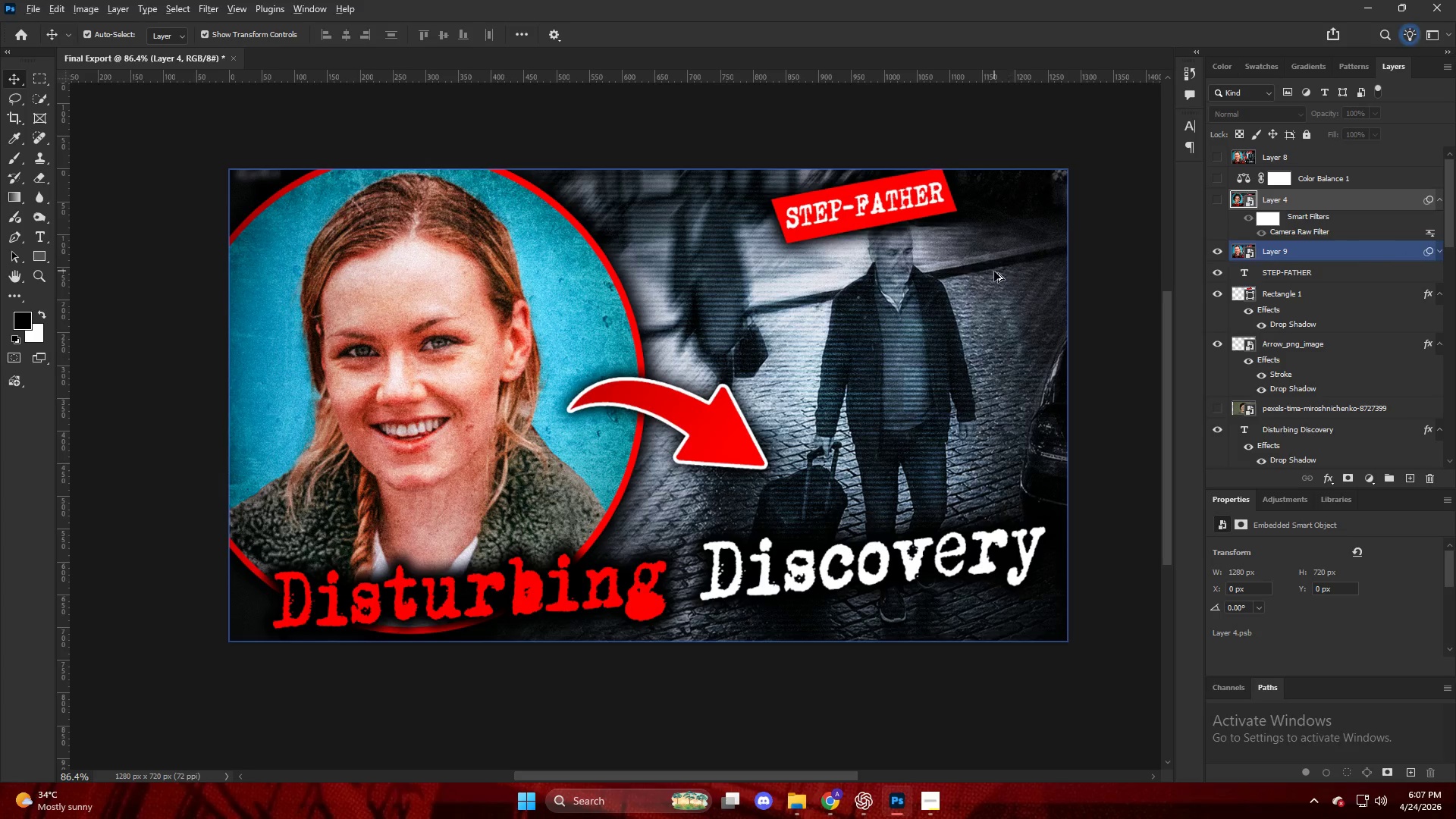 
scroll: coordinate [994, 272], scroll_direction: down, amount: 3.0
 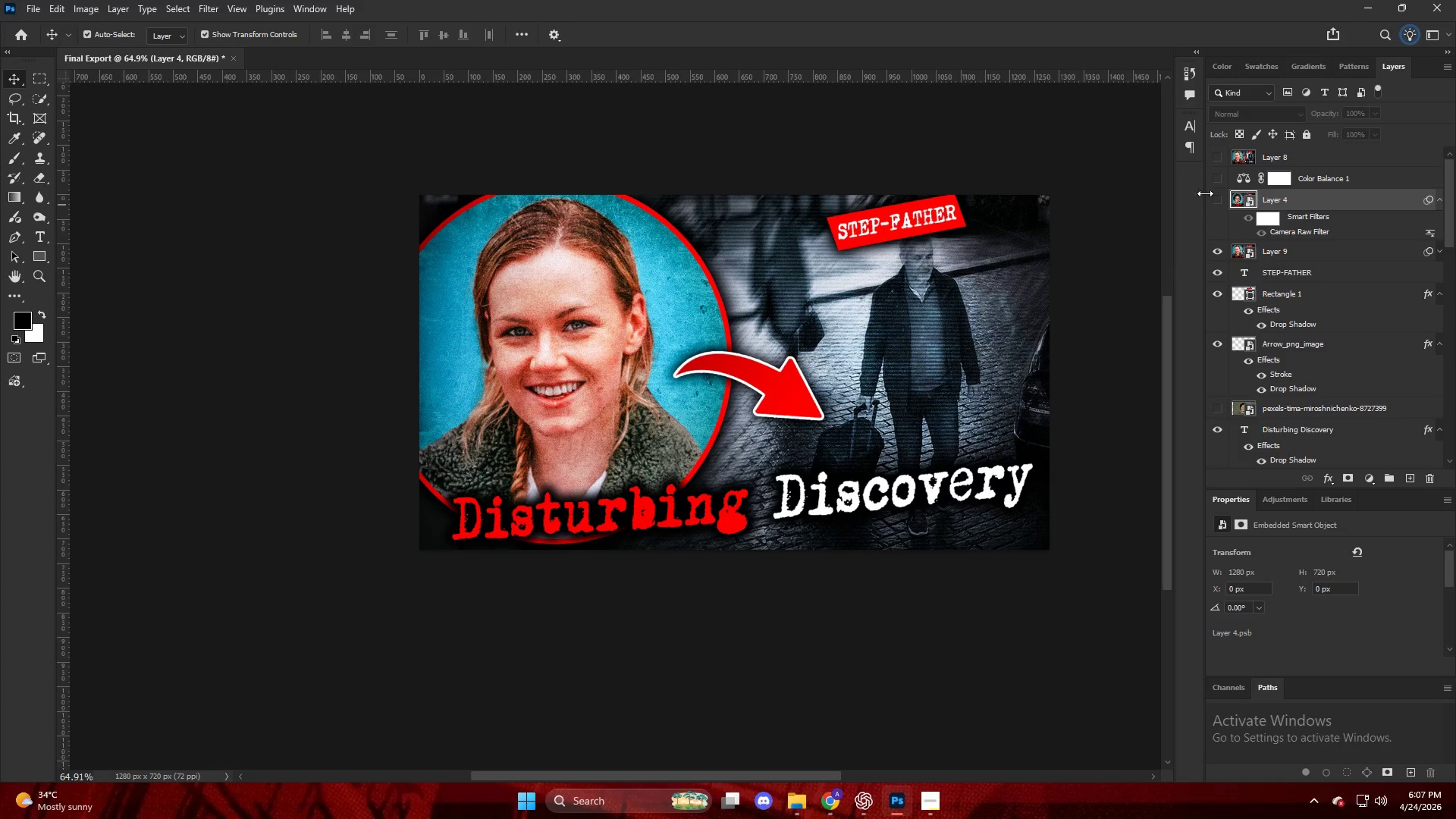 
left_click([1212, 182])
 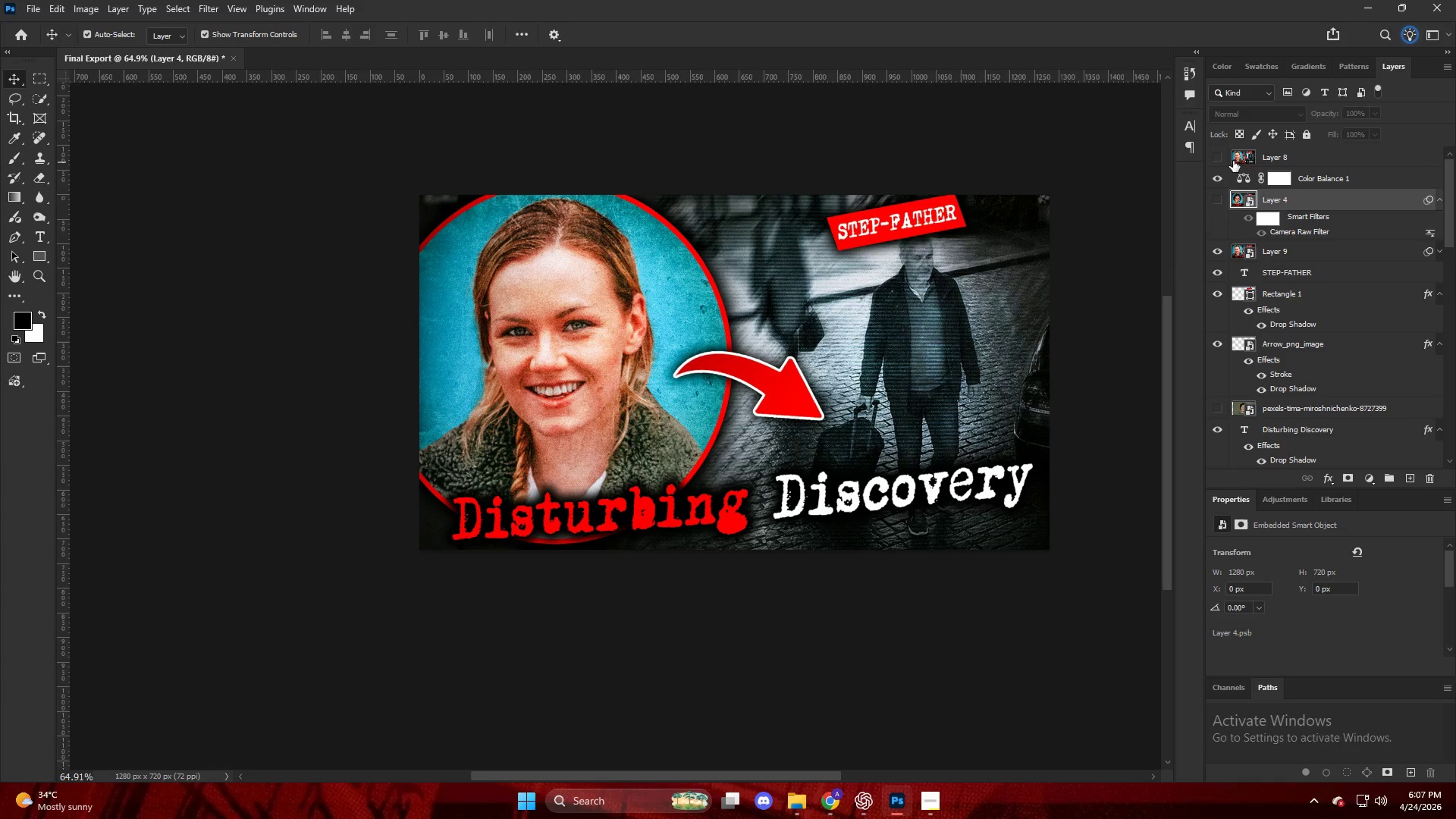 
left_click([1222, 155])
 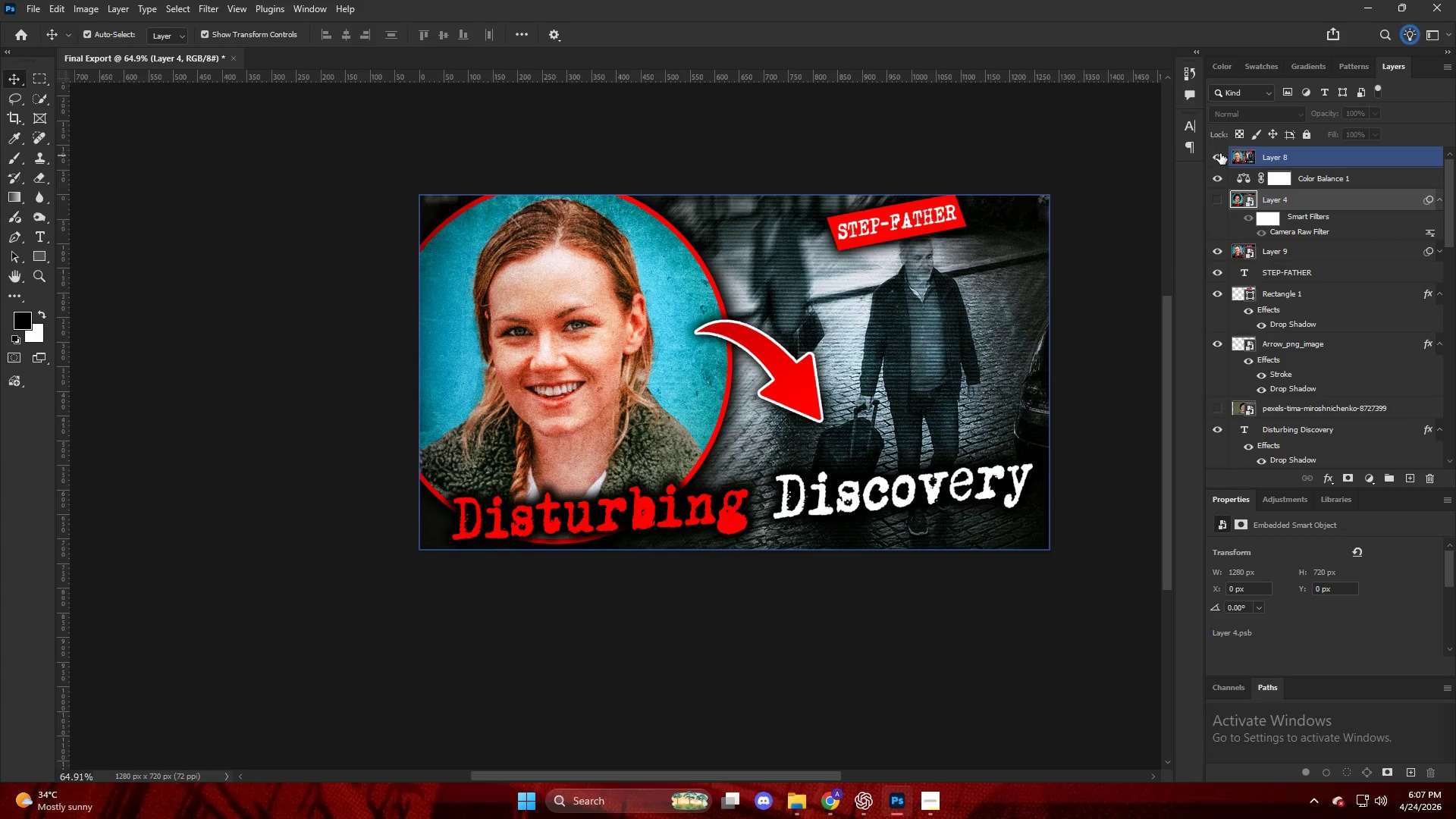 
left_click([1220, 153])
 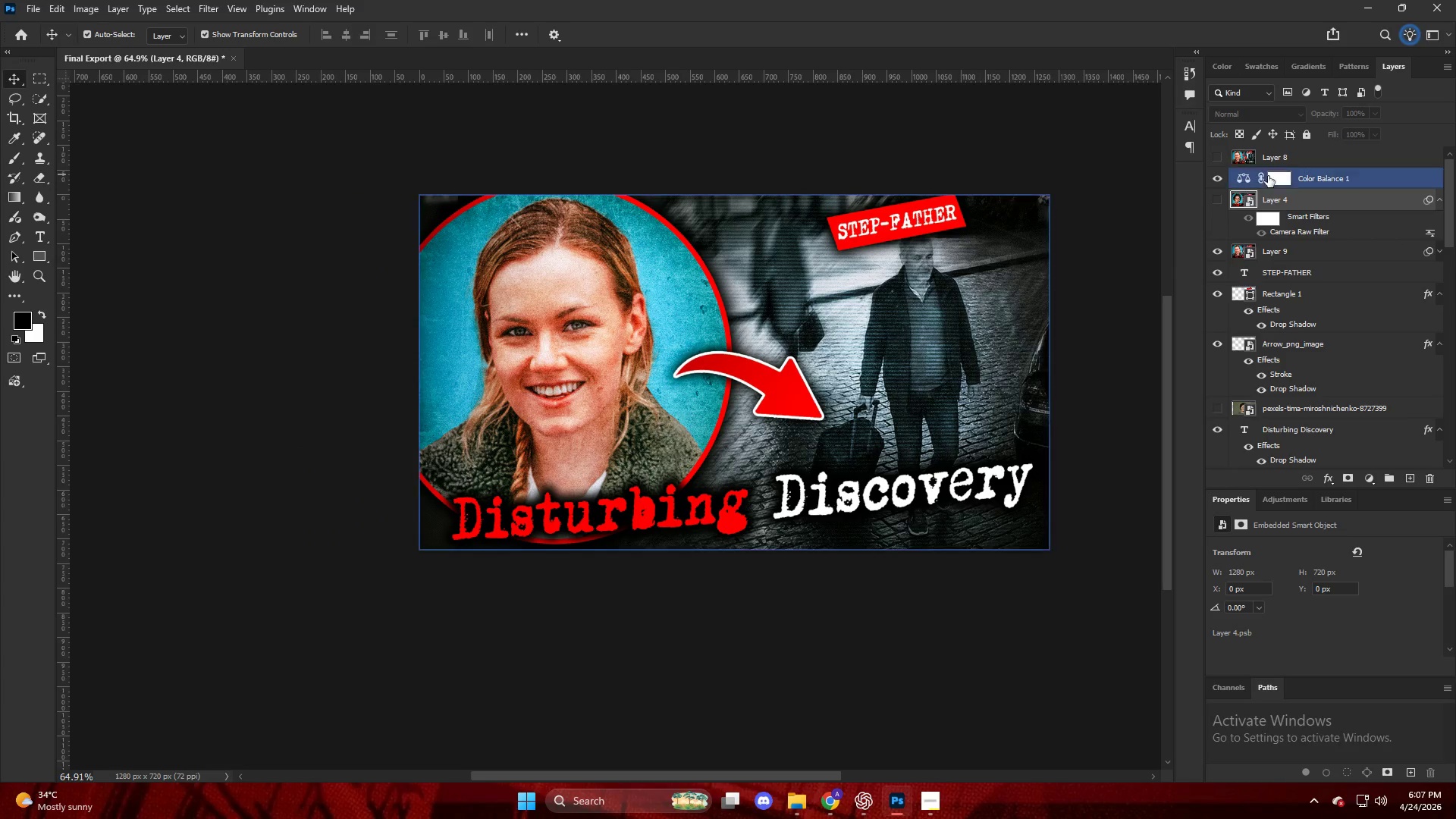 
left_click([1295, 175])
 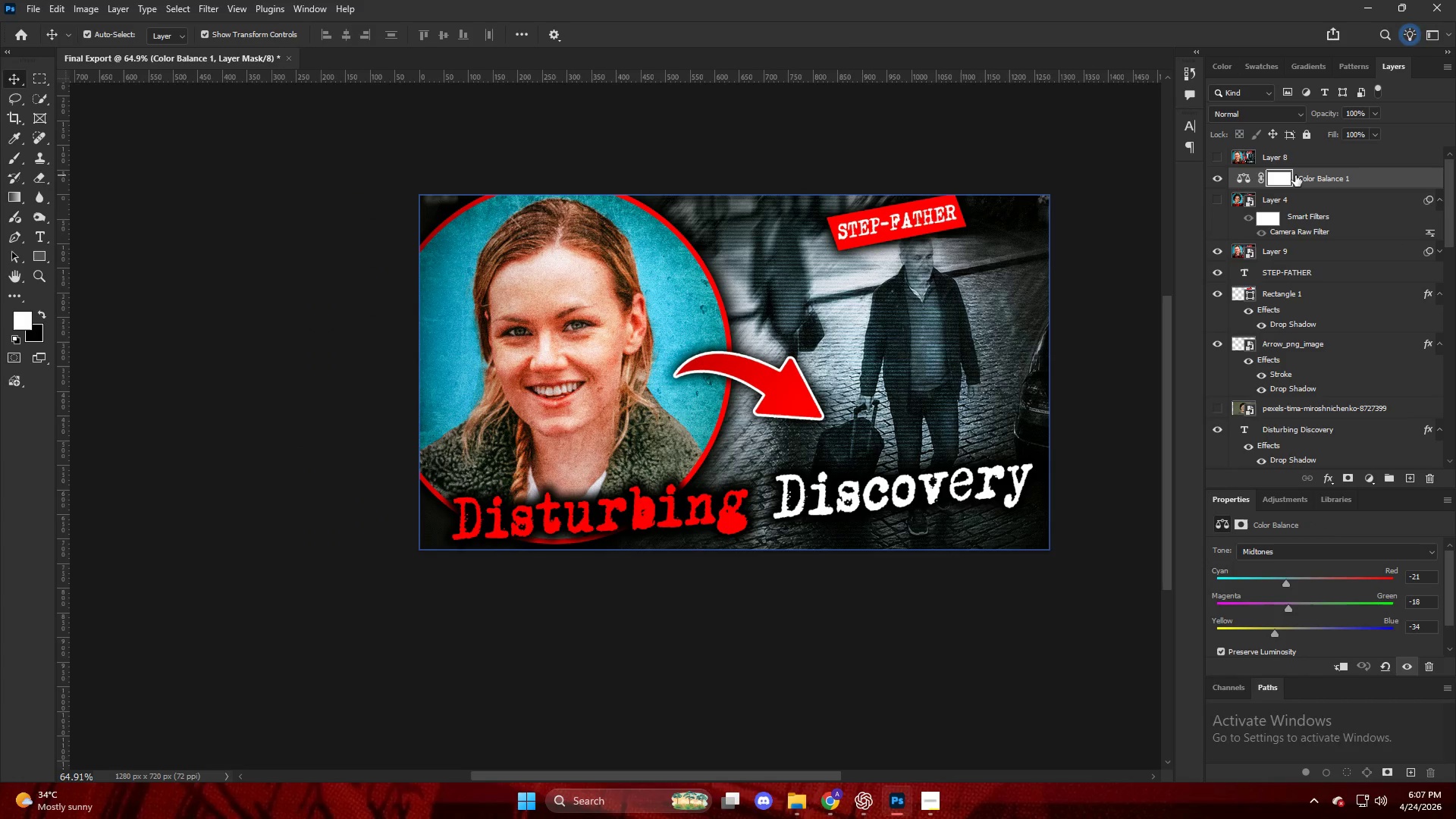 
key(Alt+Control+Shift+E)
 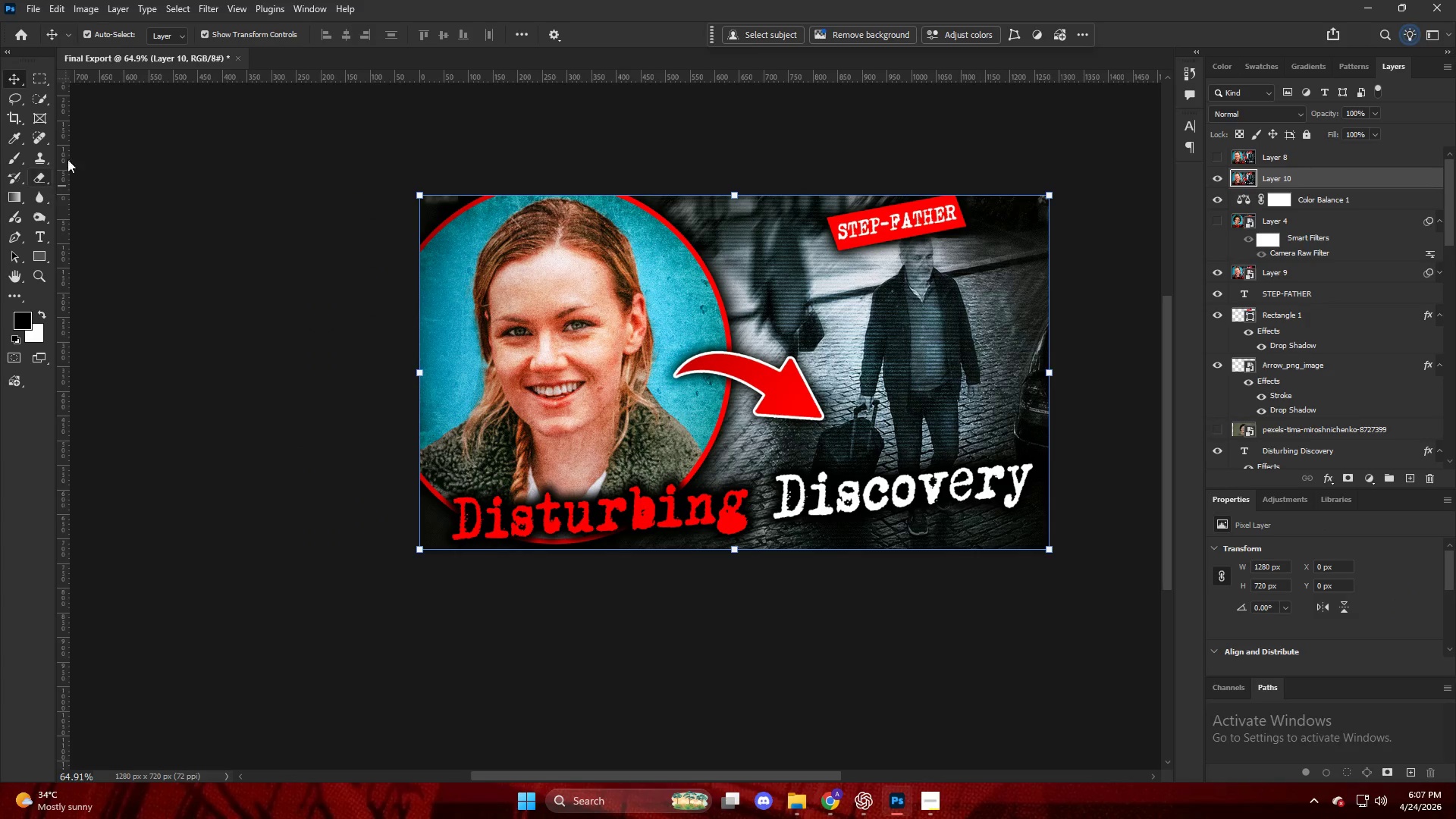 
left_click([16, 34])
 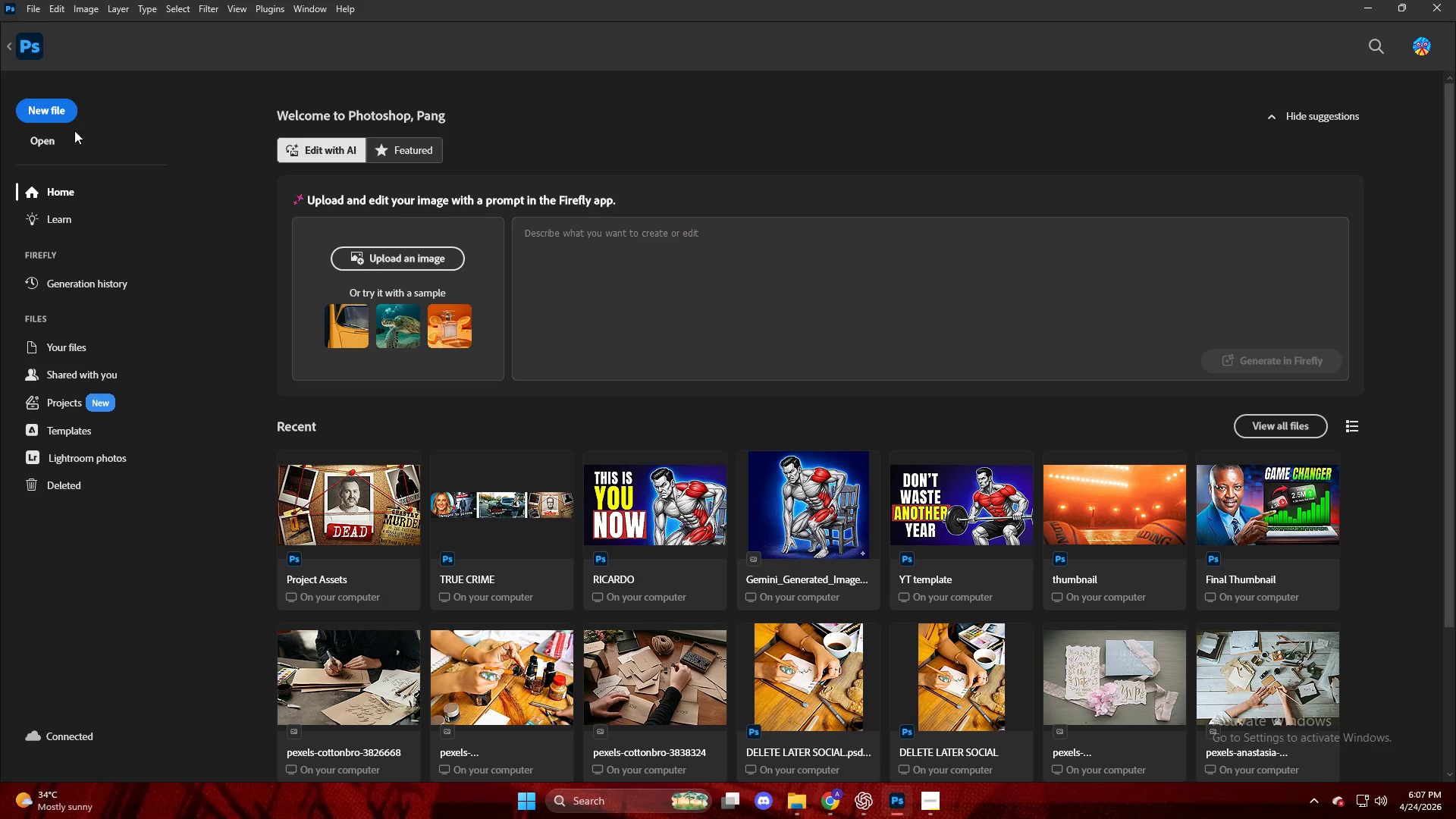 
left_click([70, 118])
 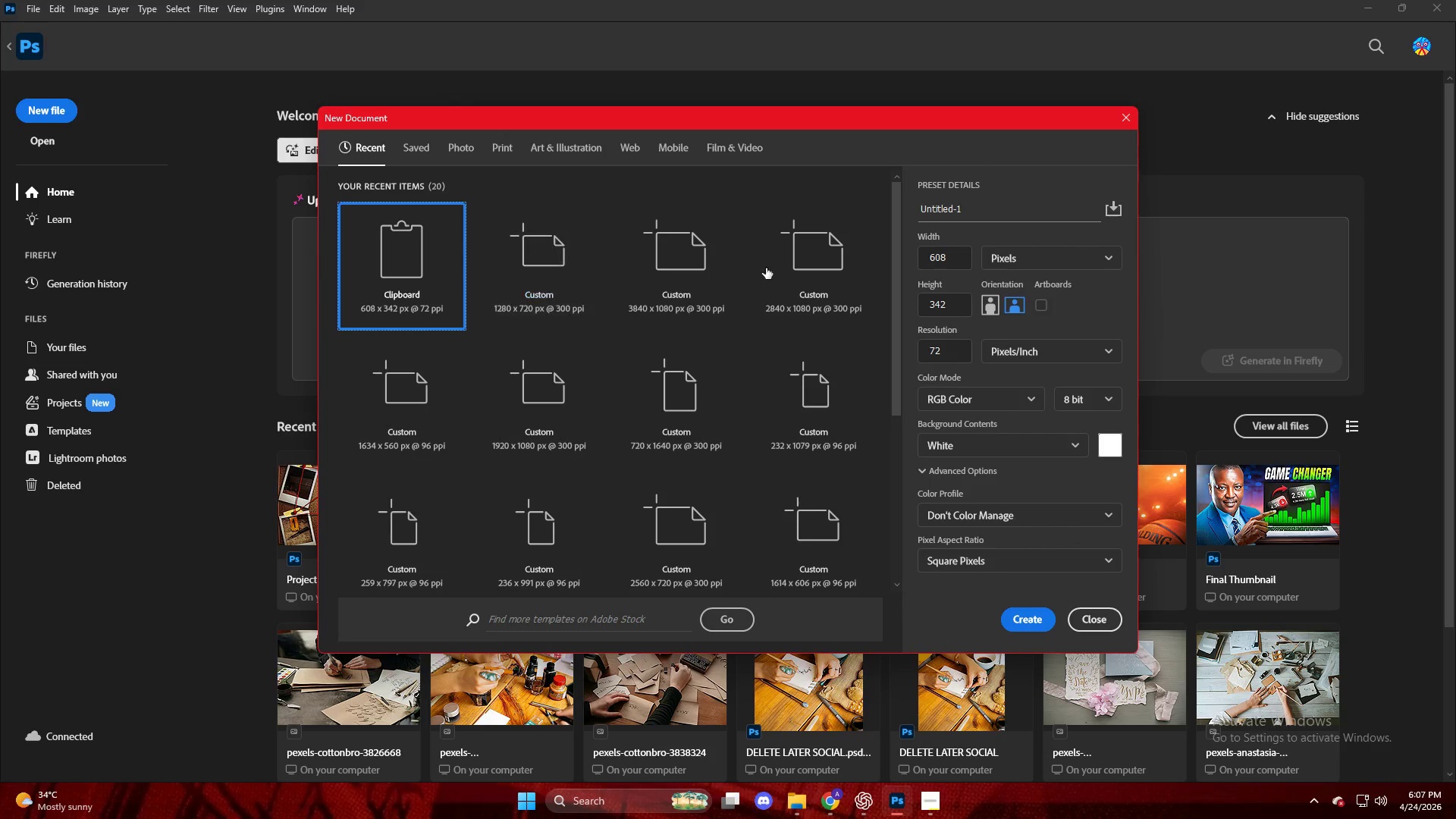 
left_click([544, 292])
 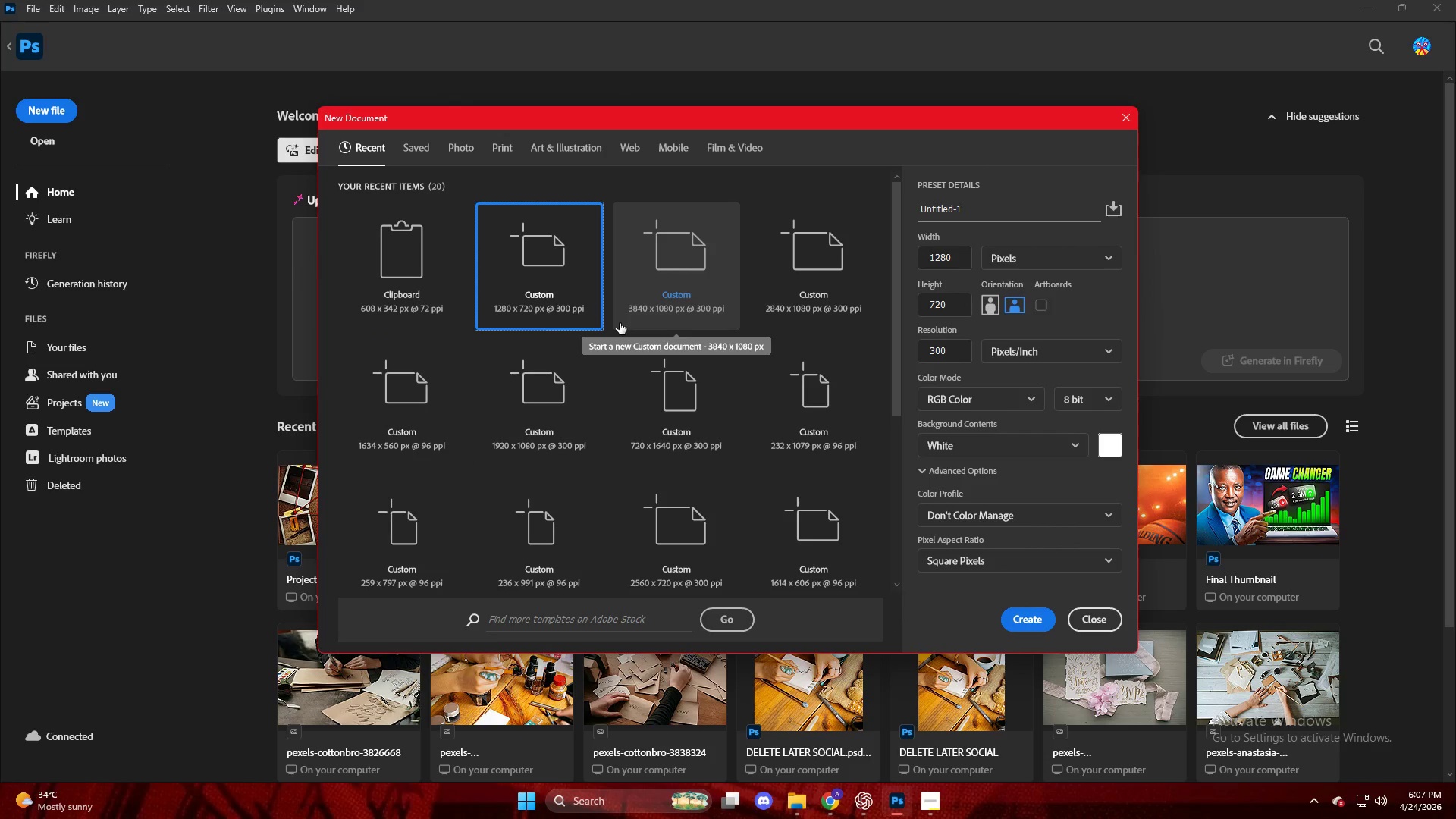 
wait(6.25)
 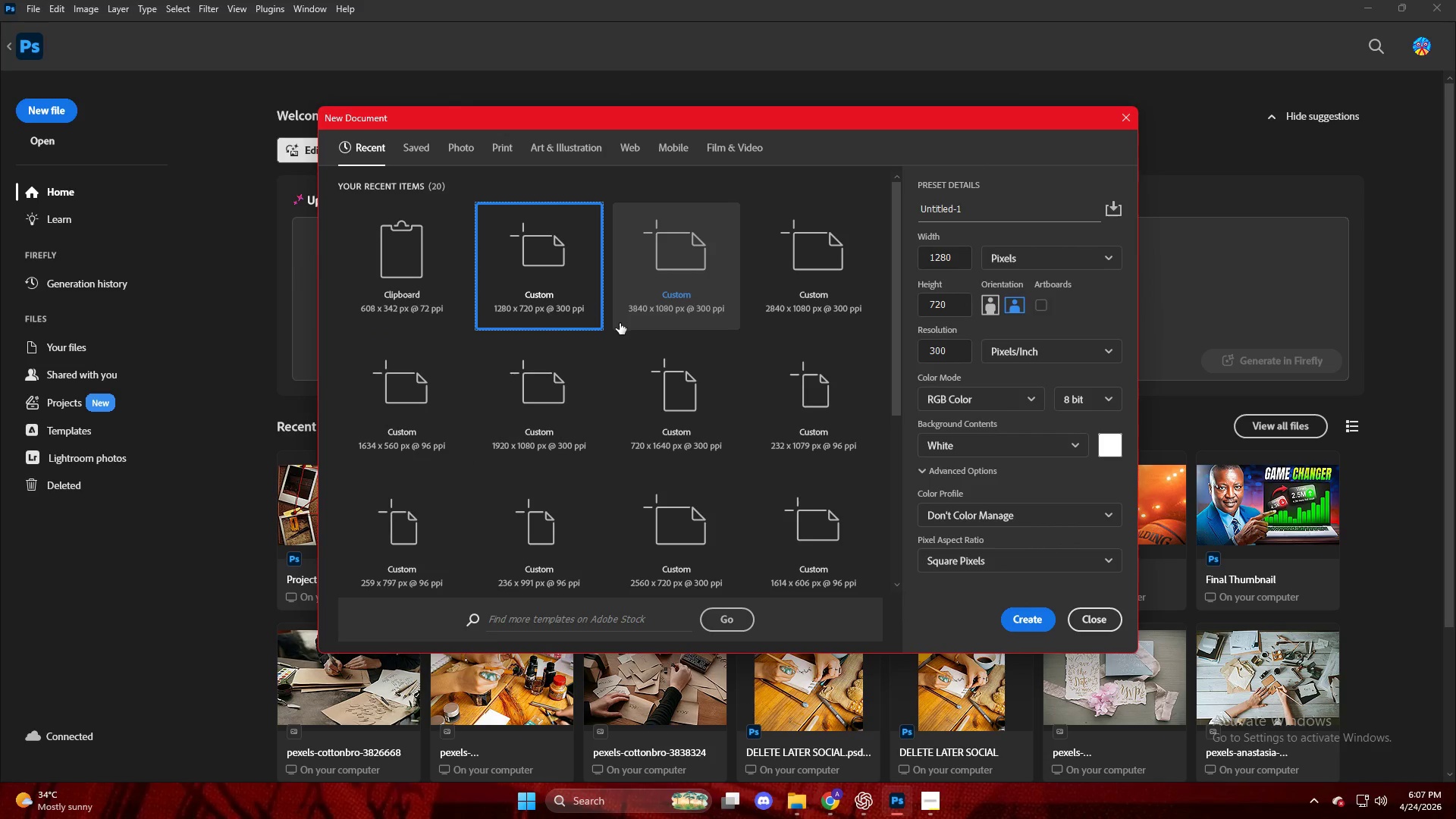 
left_click_drag(start_coordinate=[962, 260], to_coordinate=[864, 265])
 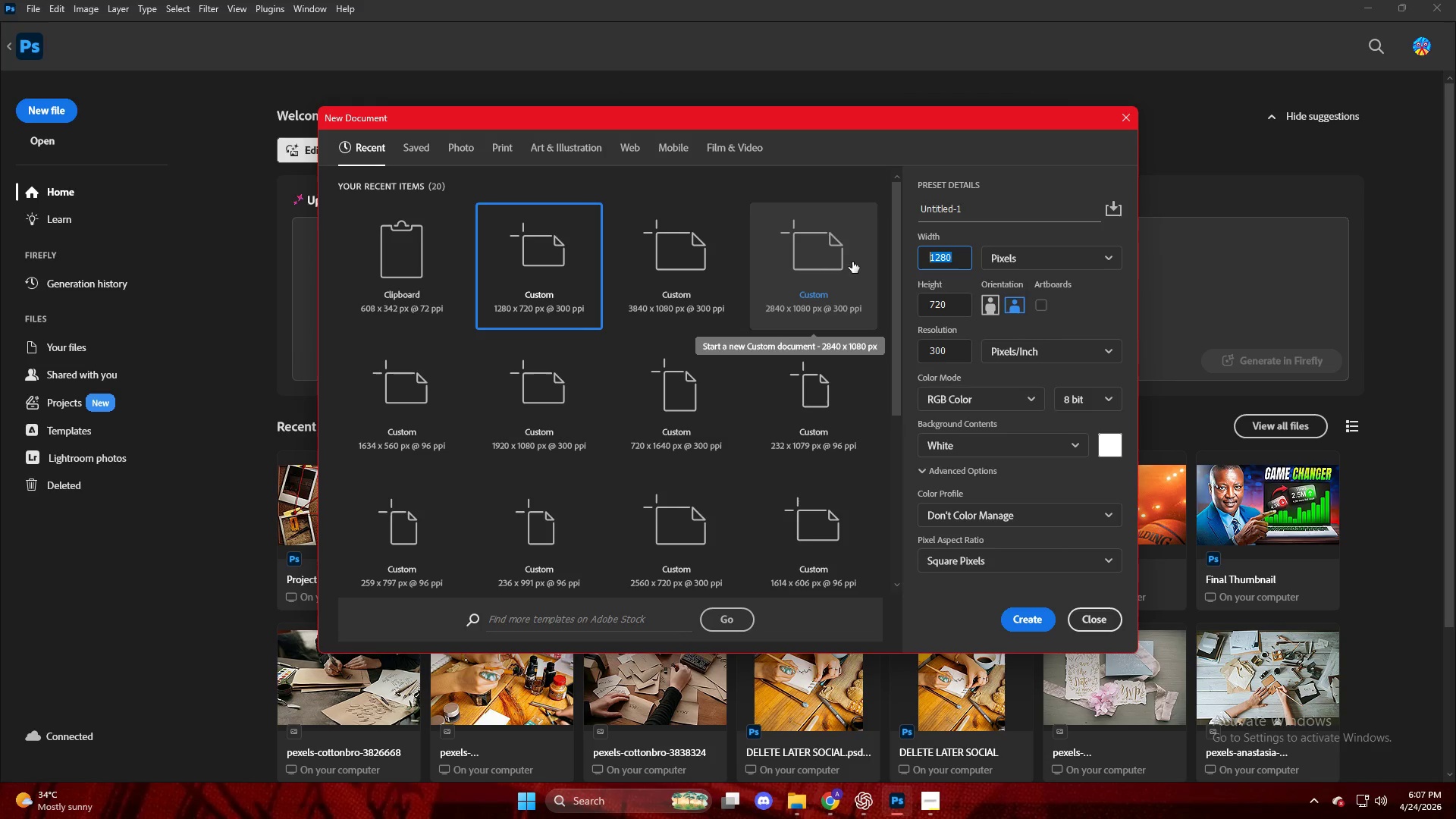 
wait(13.7)
 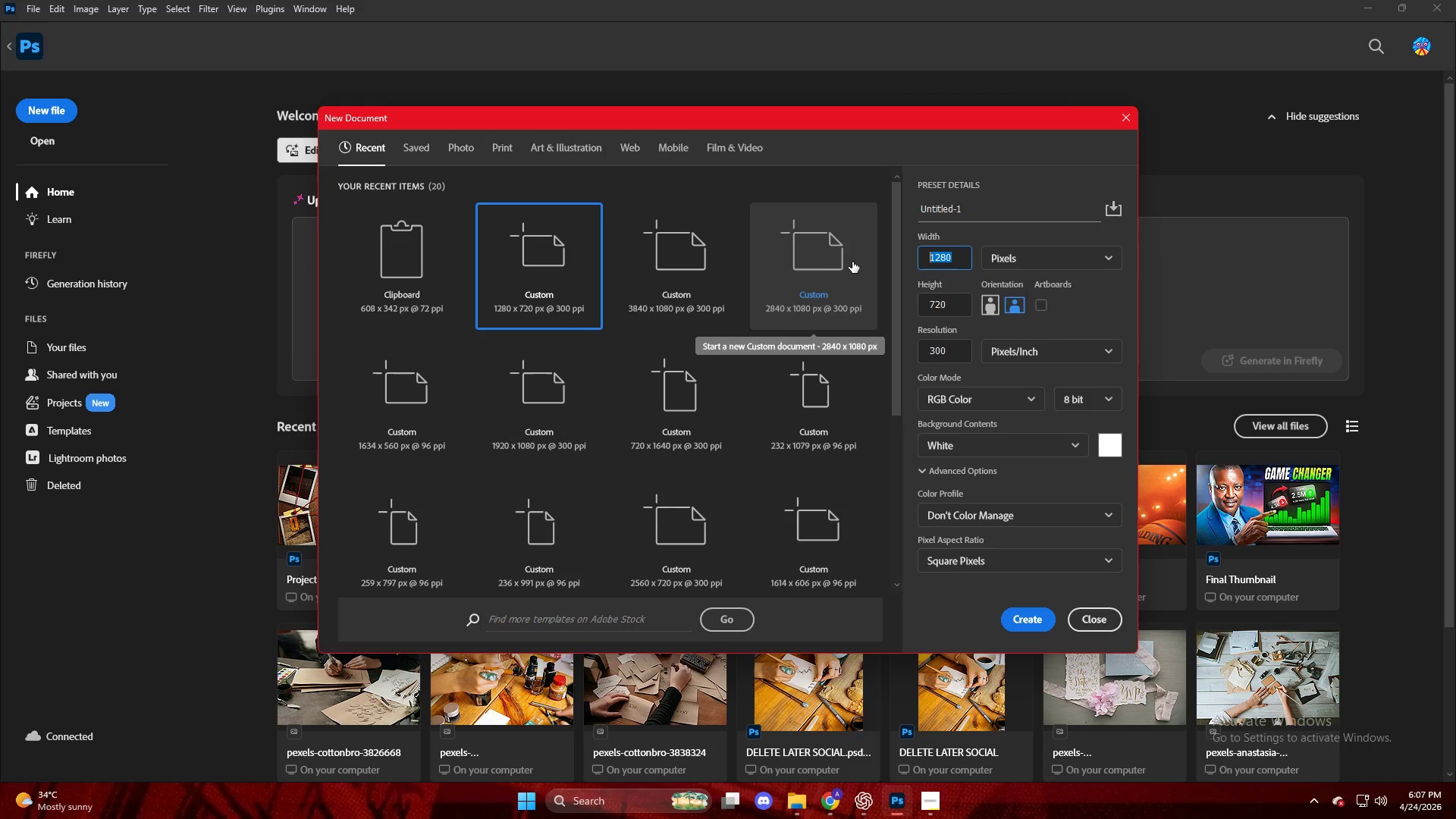 
key(Numpad2)
 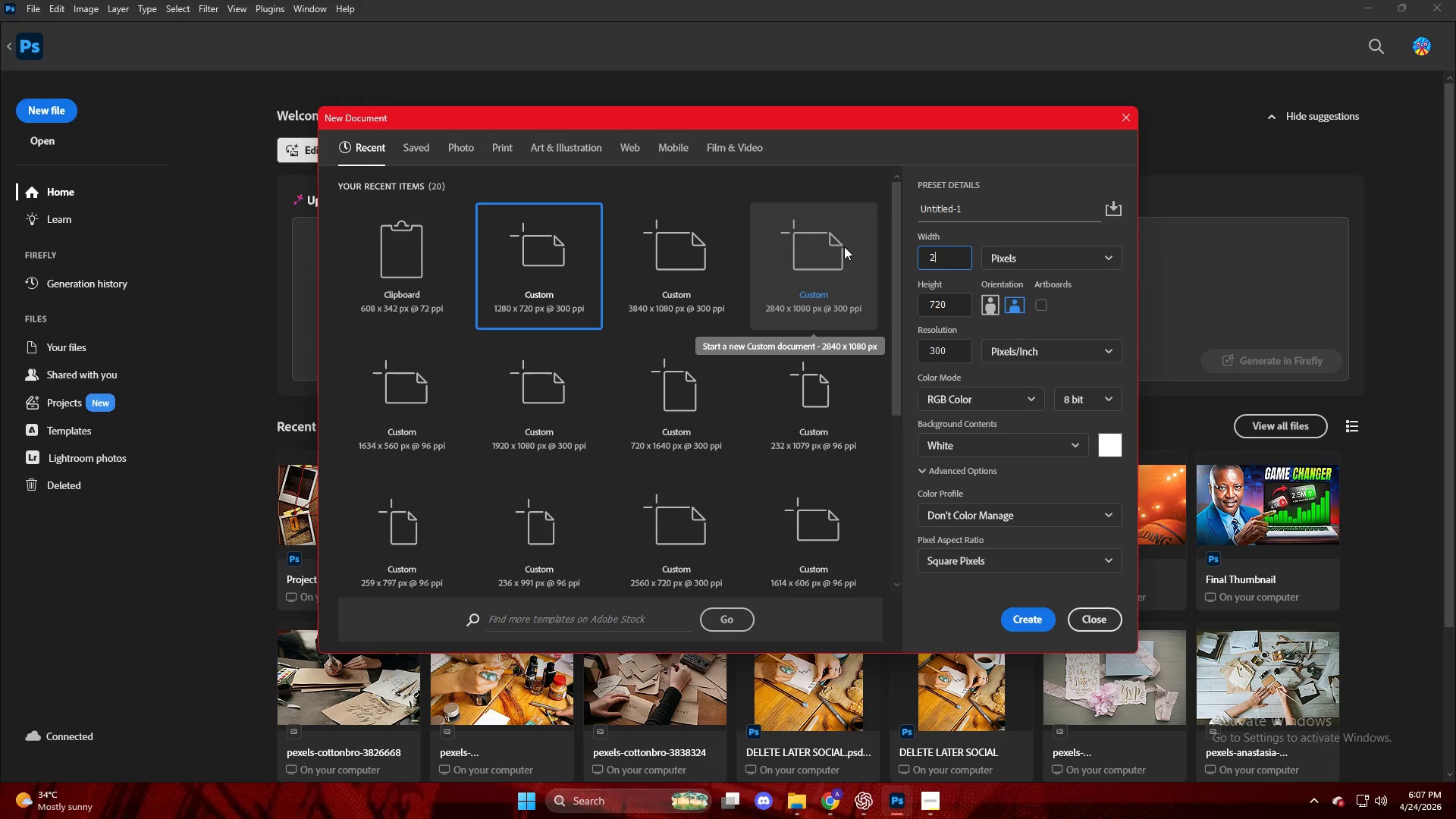 
key(Numpad4)
 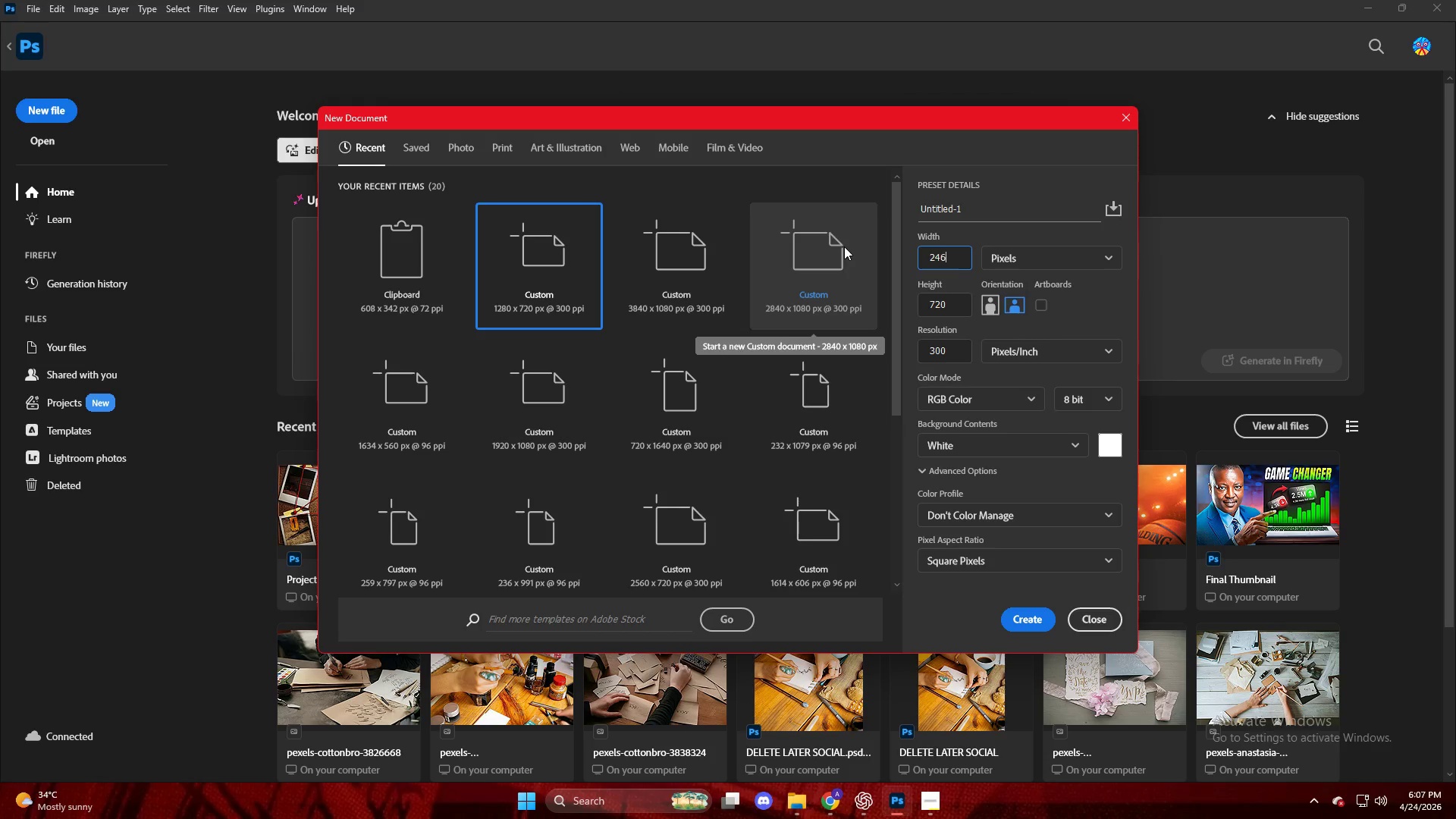 
key(Numpad6)
 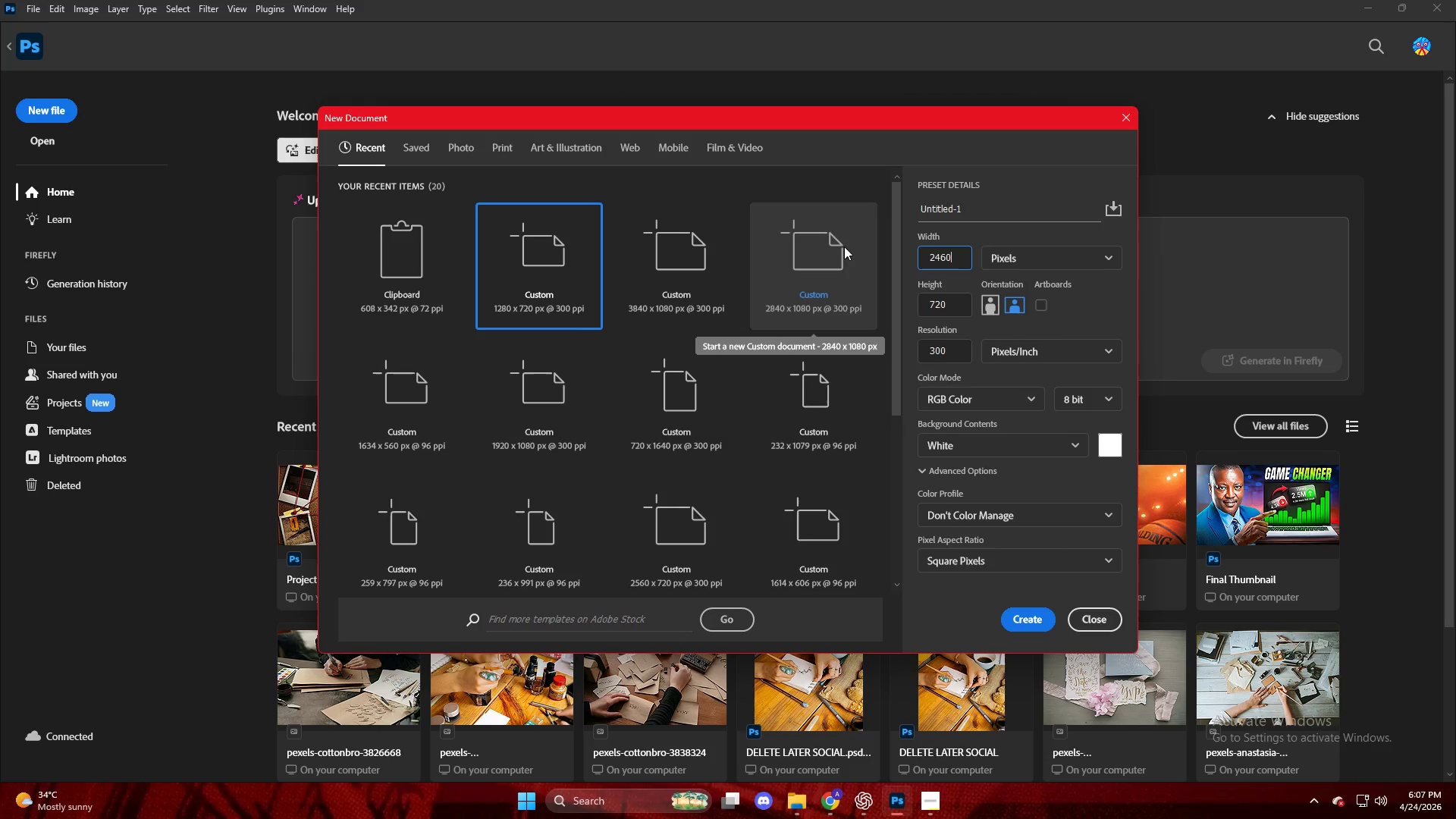 
key(Numpad0)